 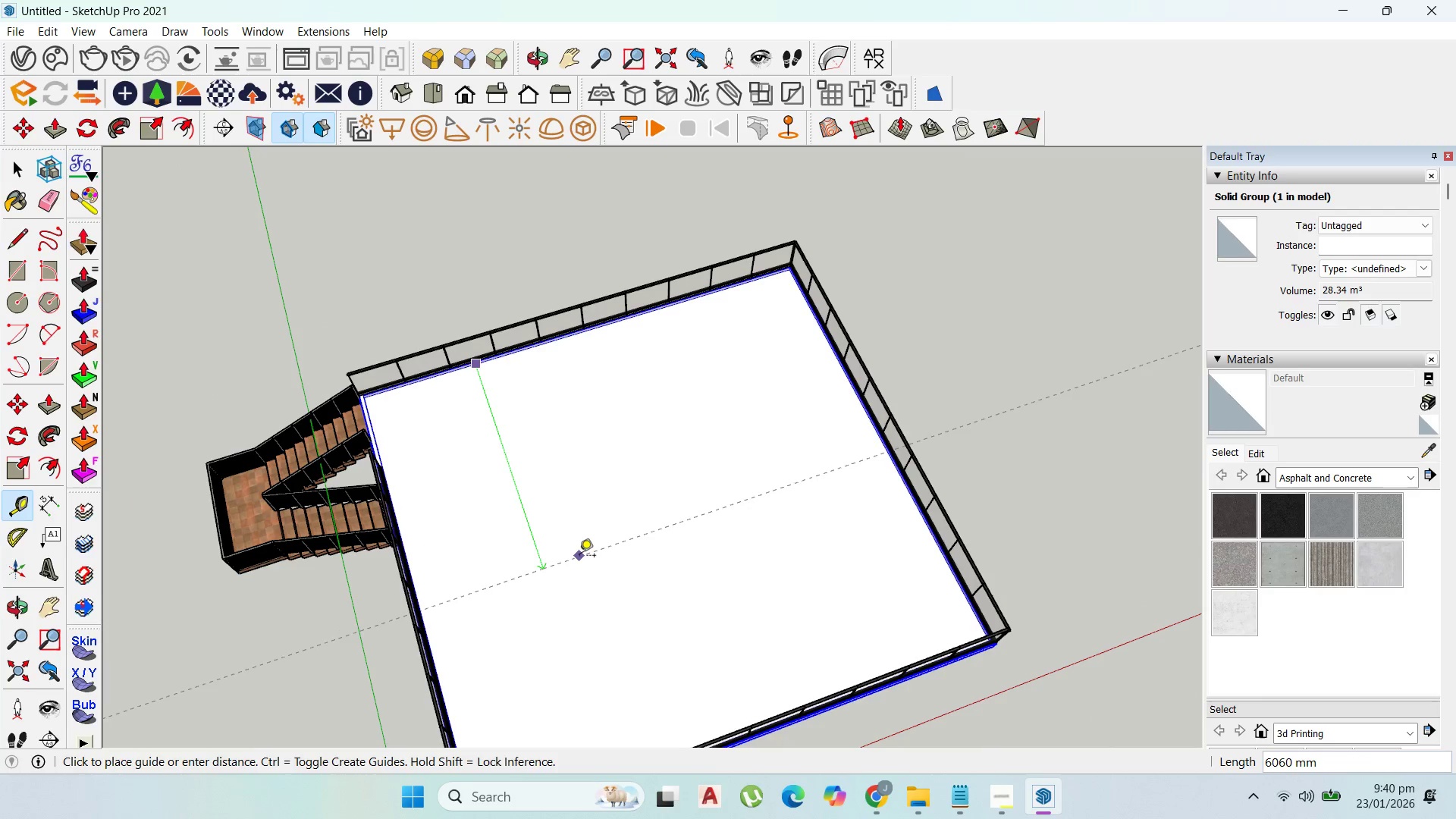 
type(6000)
 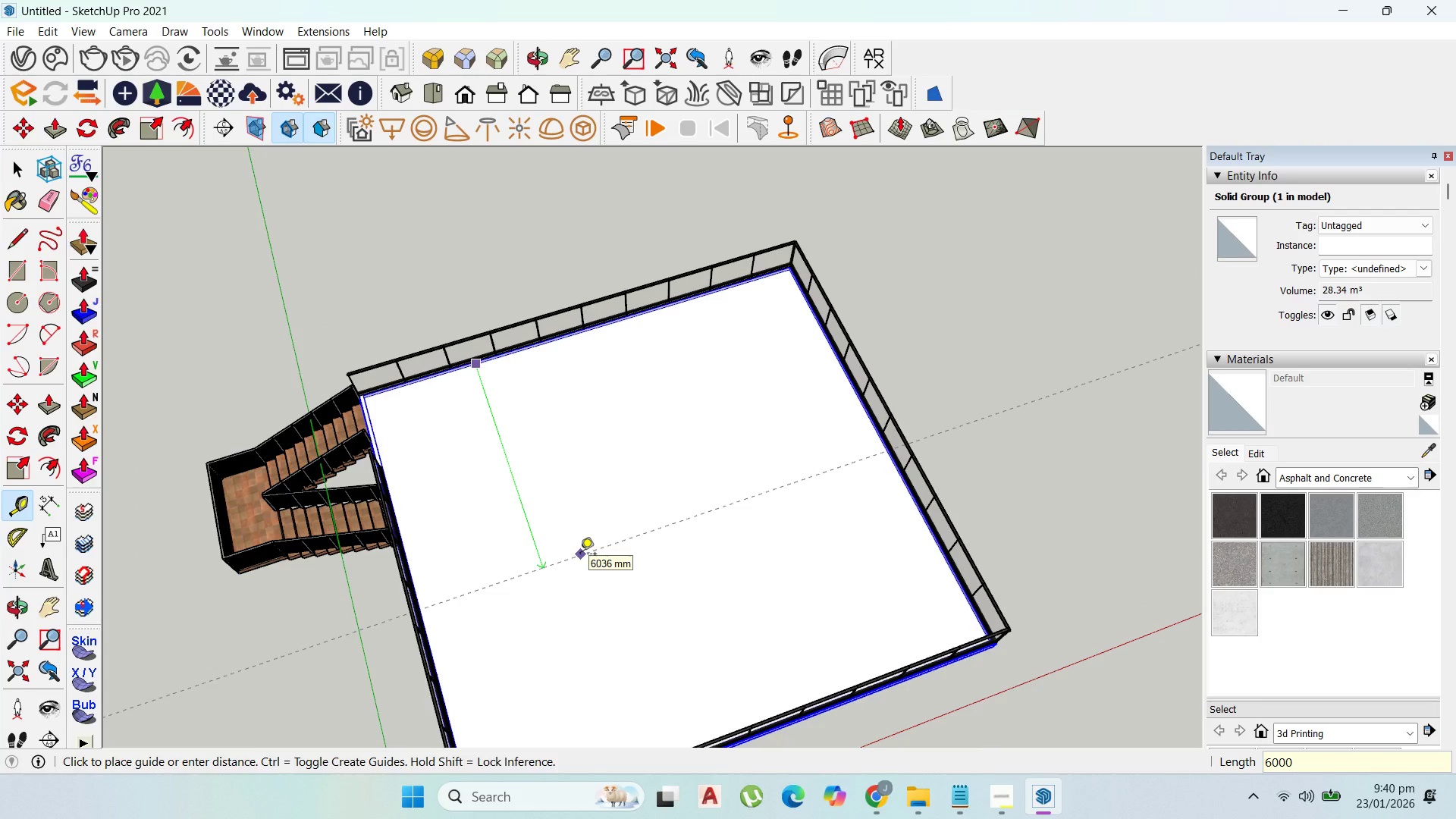 
key(Enter)
 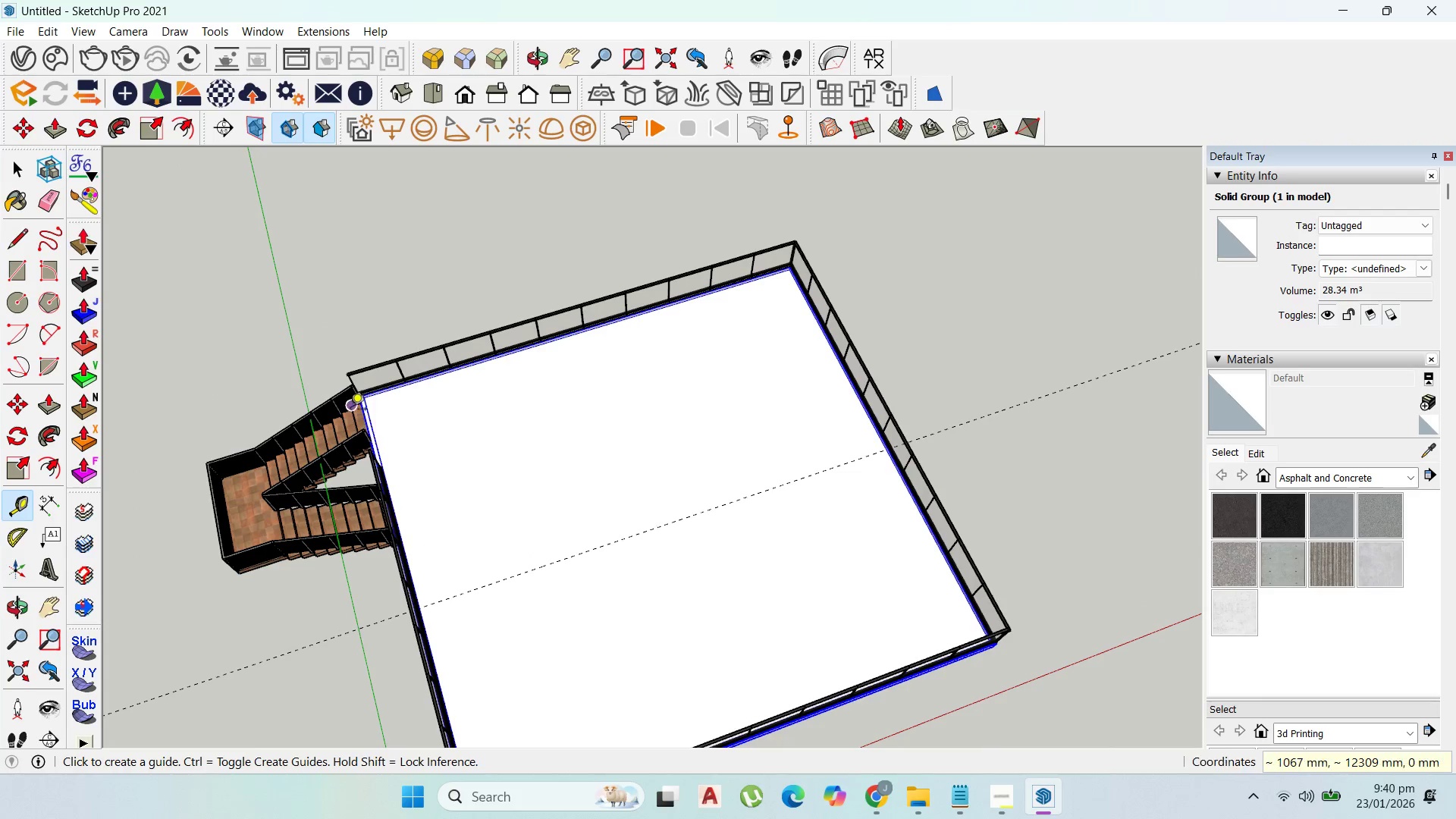 
scroll: coordinate [356, 410], scroll_direction: up, amount: 3.0
 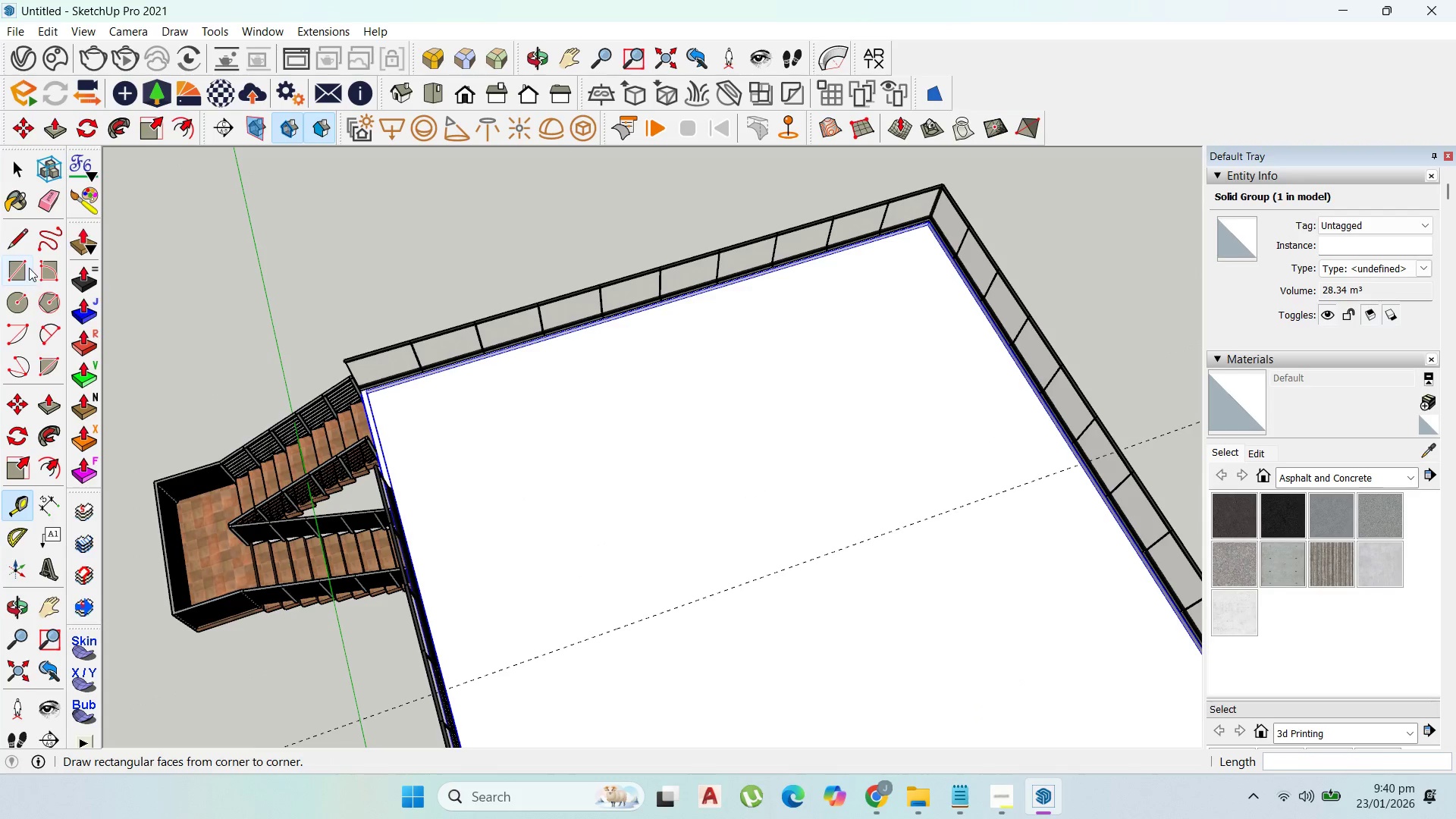 
left_click([23, 263])
 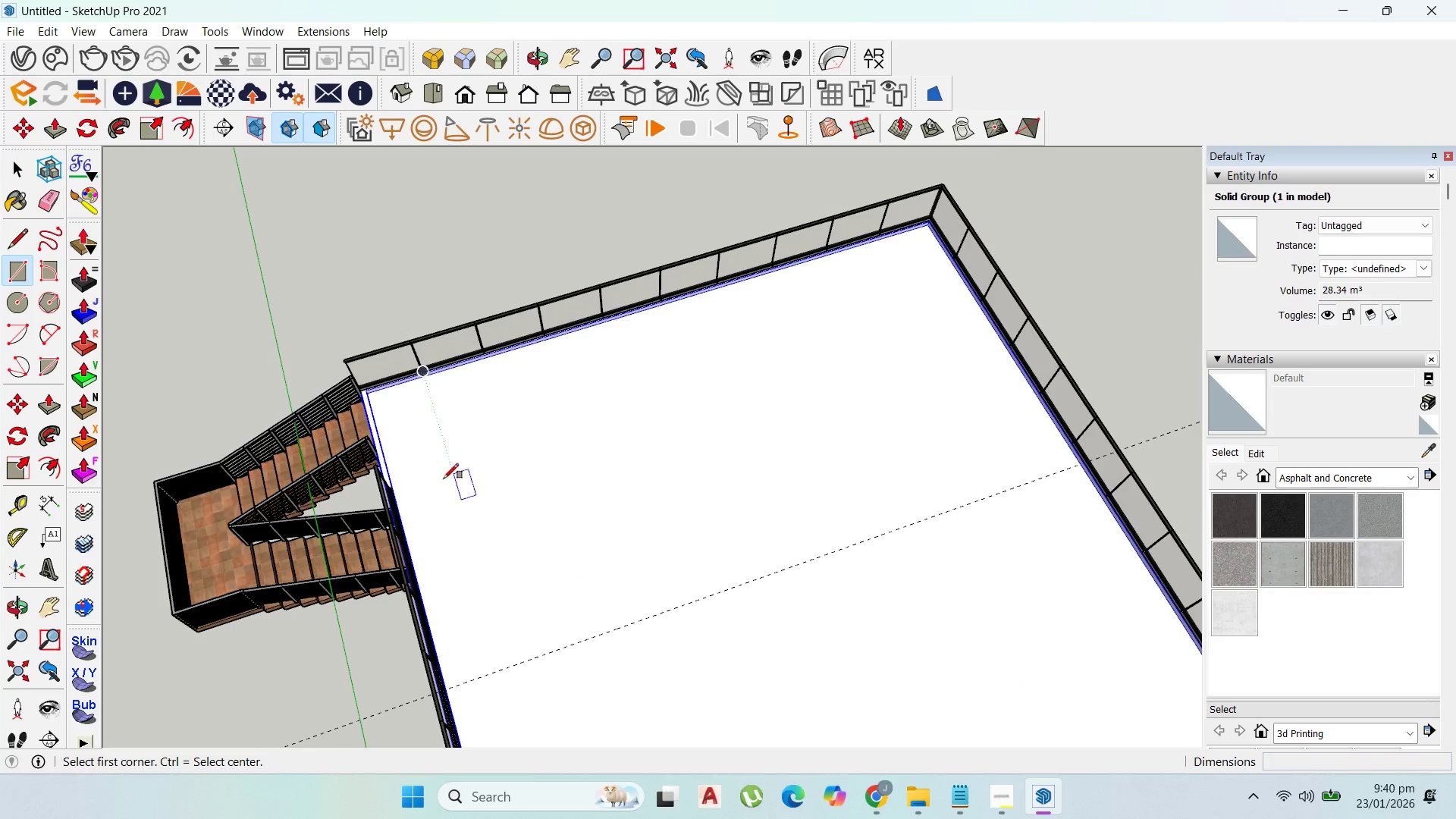 
scroll: coordinate [394, 312], scroll_direction: up, amount: 11.0
 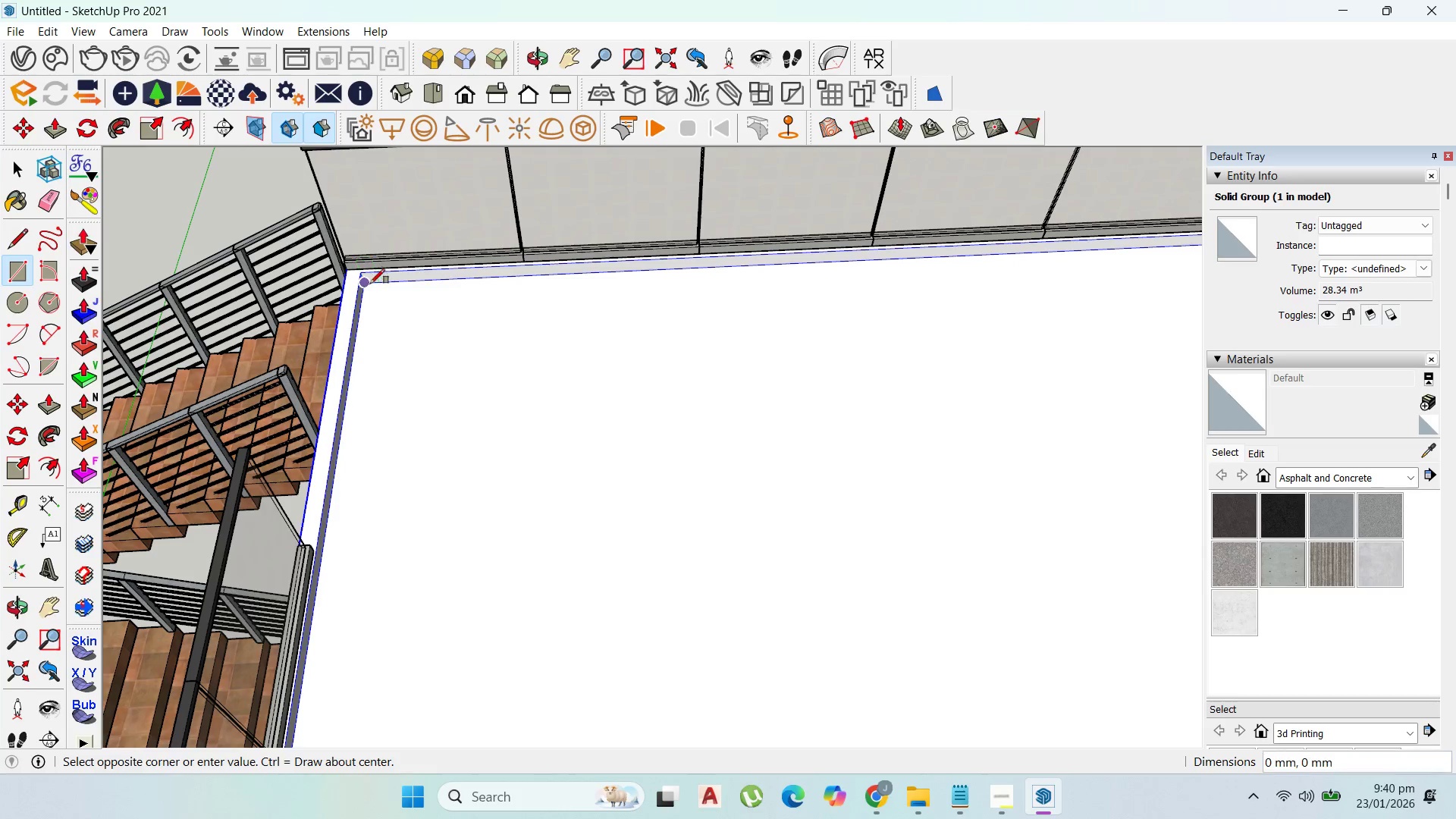 
scroll: coordinate [832, 482], scroll_direction: down, amount: 4.0
 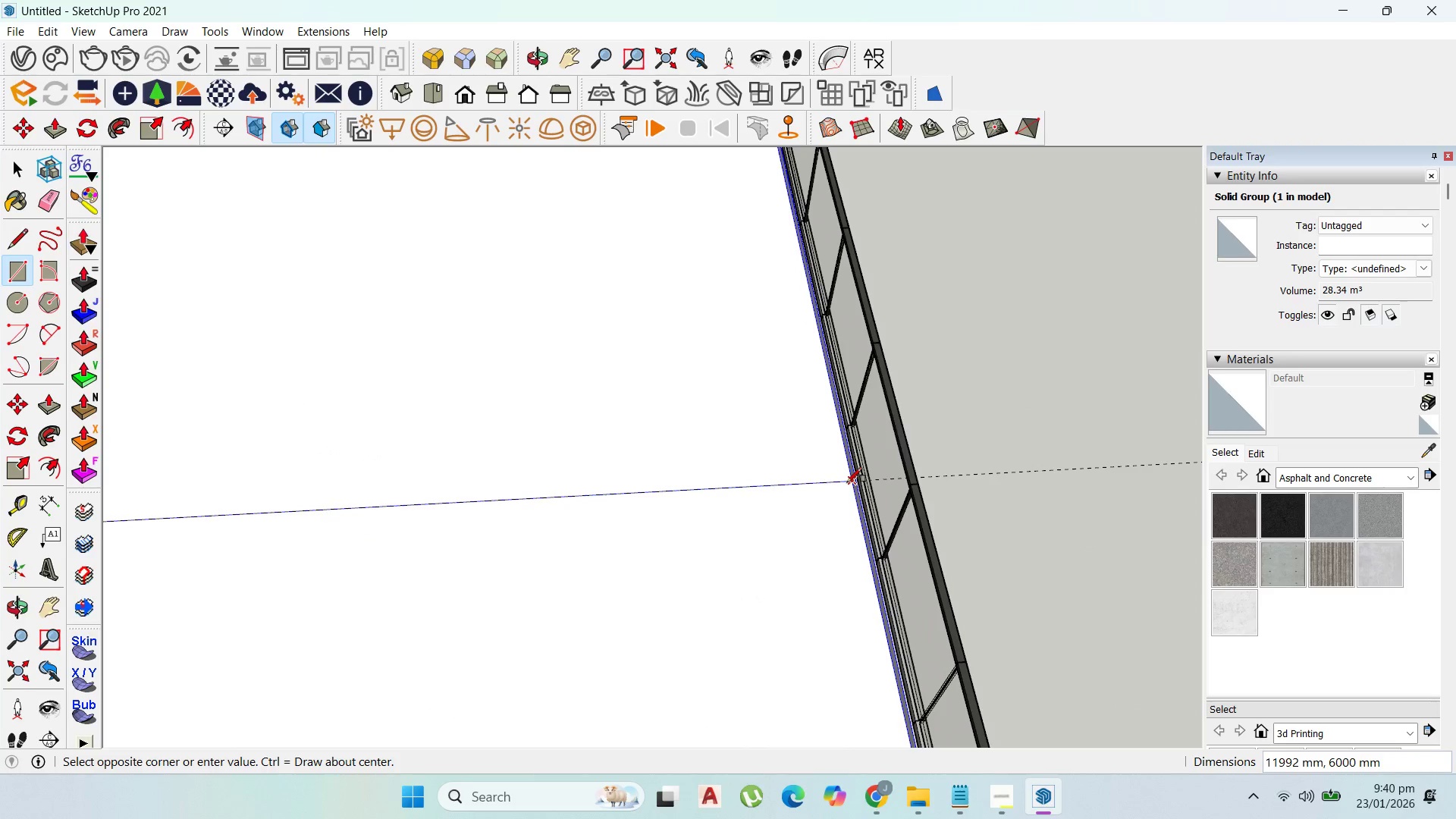 
left_click([846, 482])
 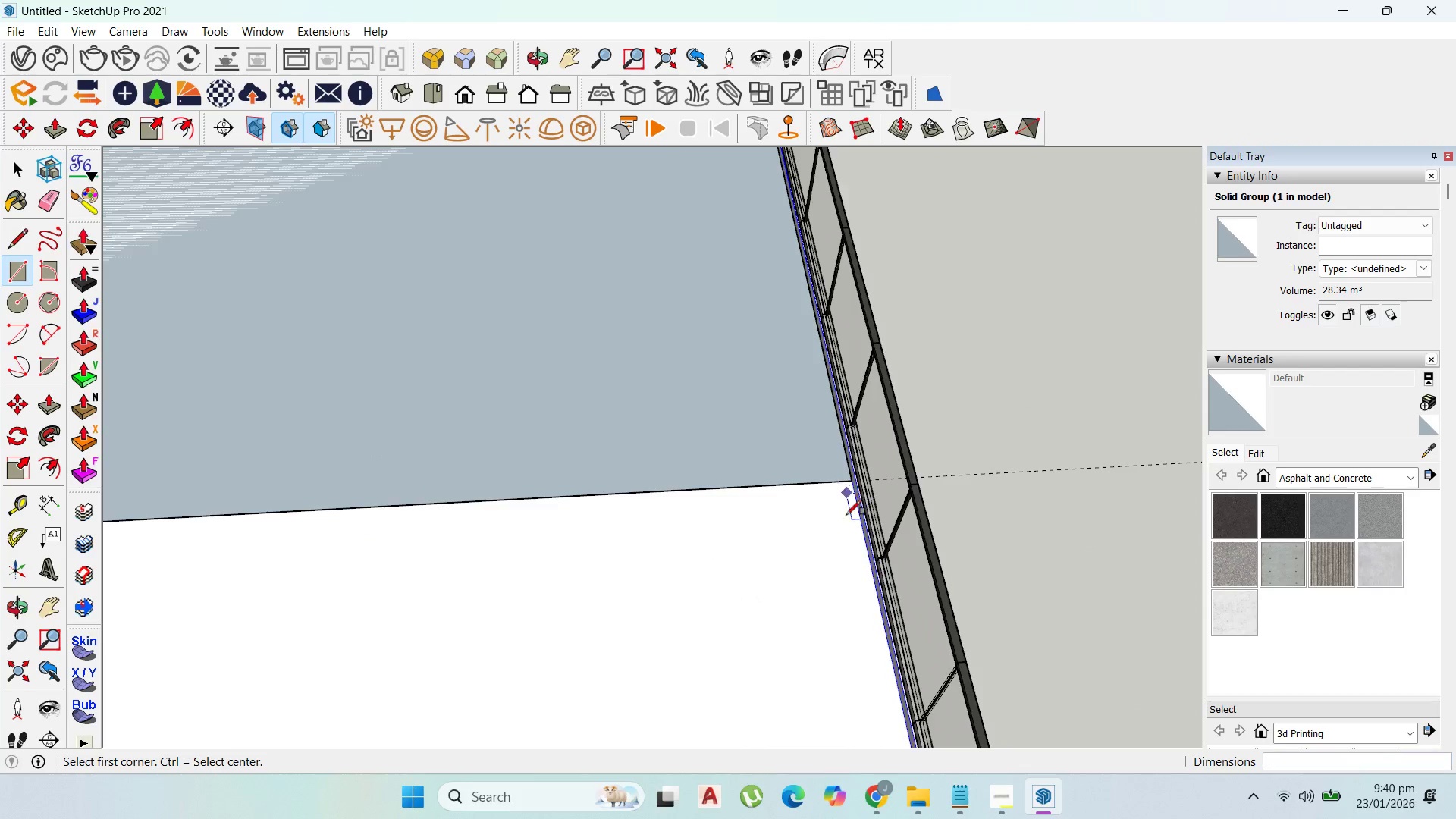 
scroll: coordinate [695, 501], scroll_direction: down, amount: 12.0
 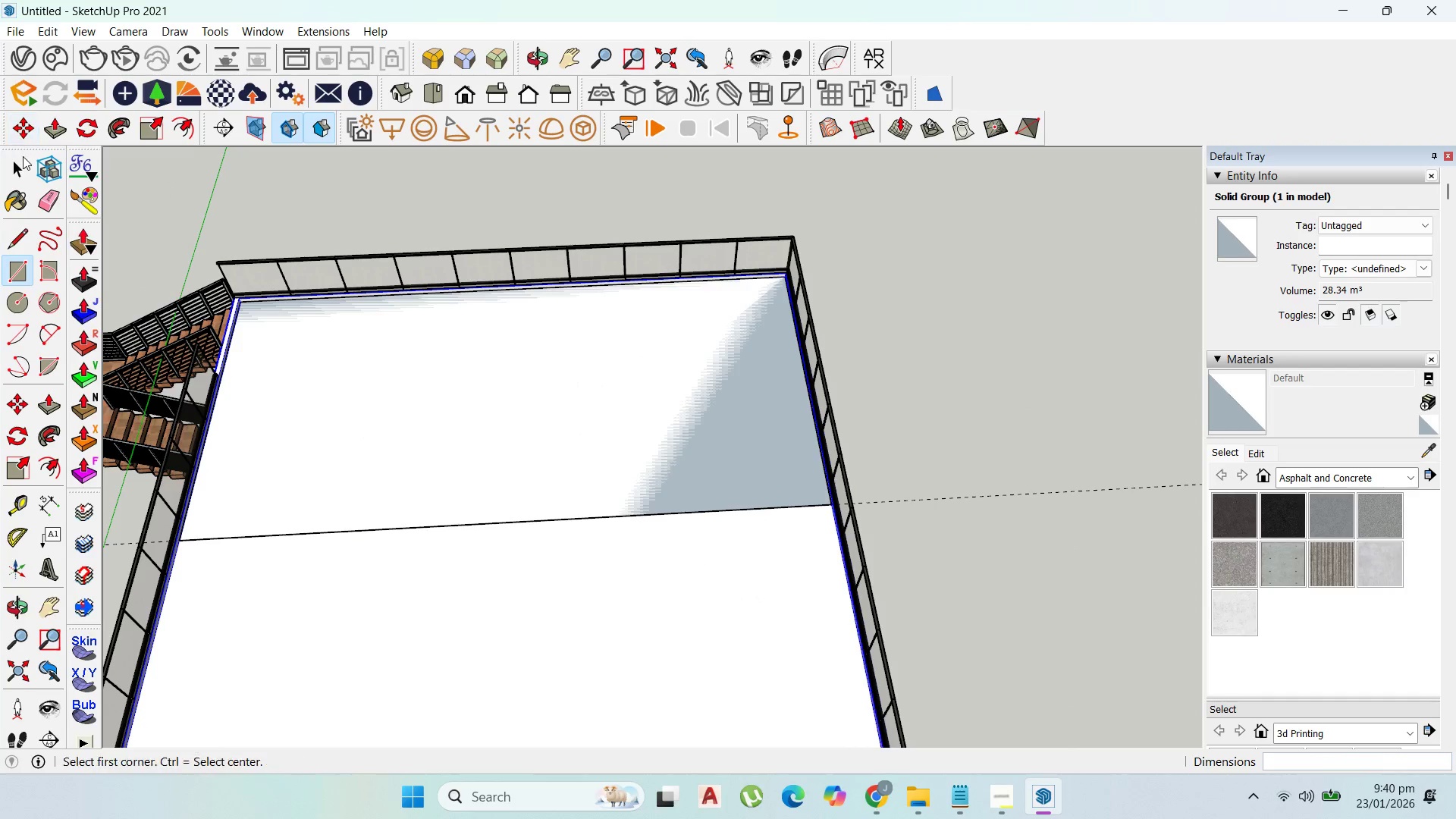 
left_click([17, 171])
 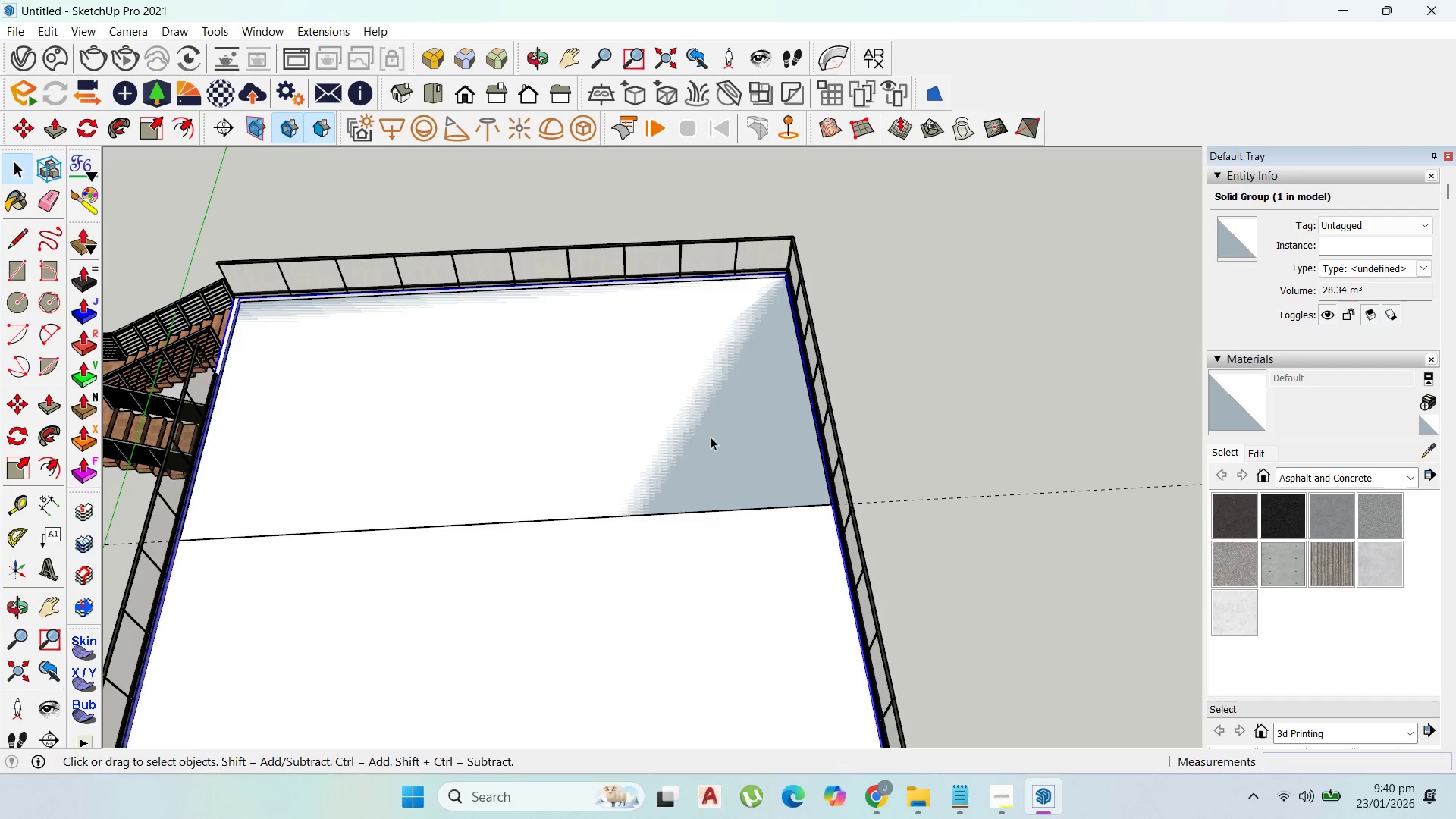 
triple_click([711, 436])
 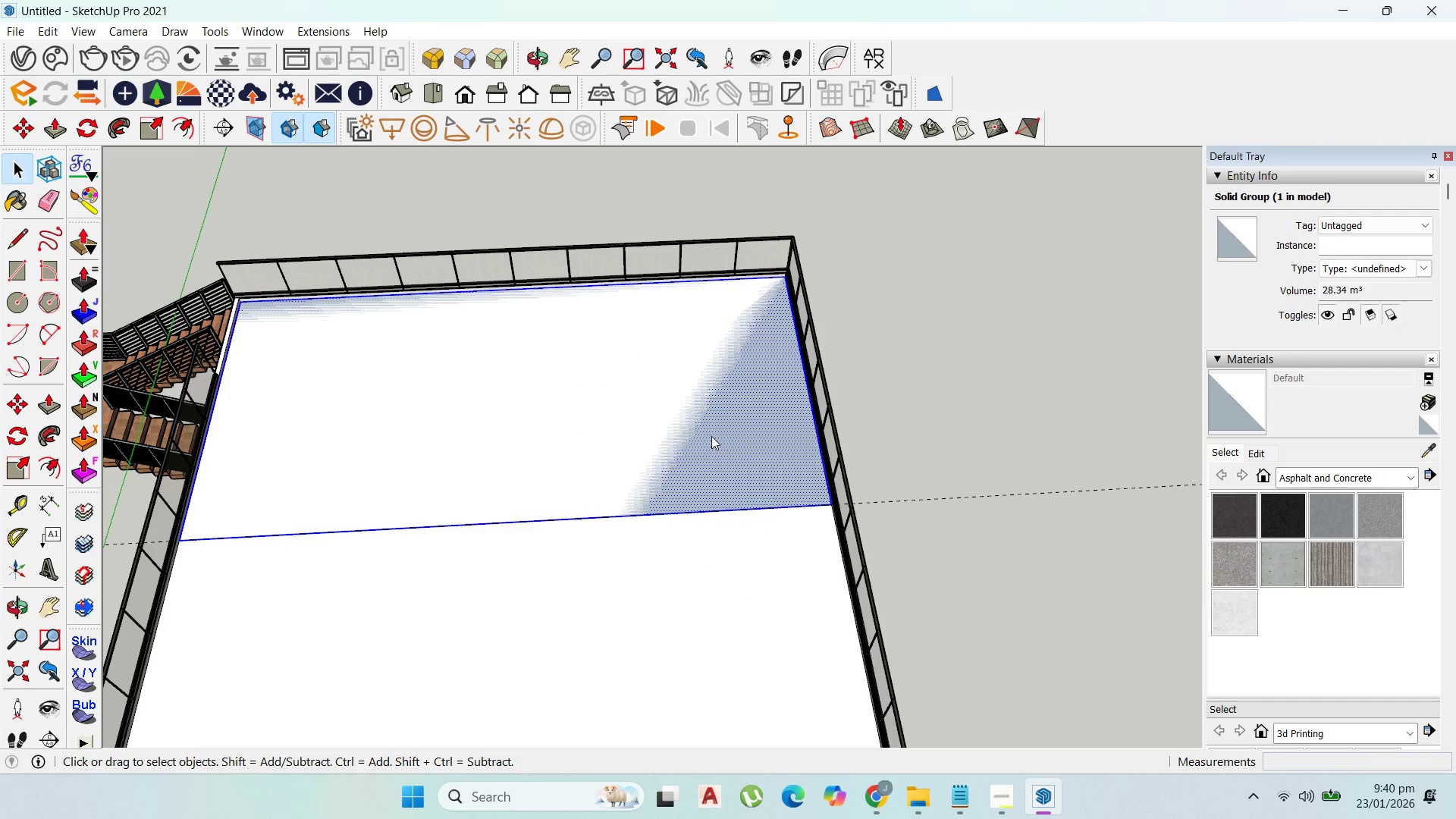 
right_click([711, 436])
 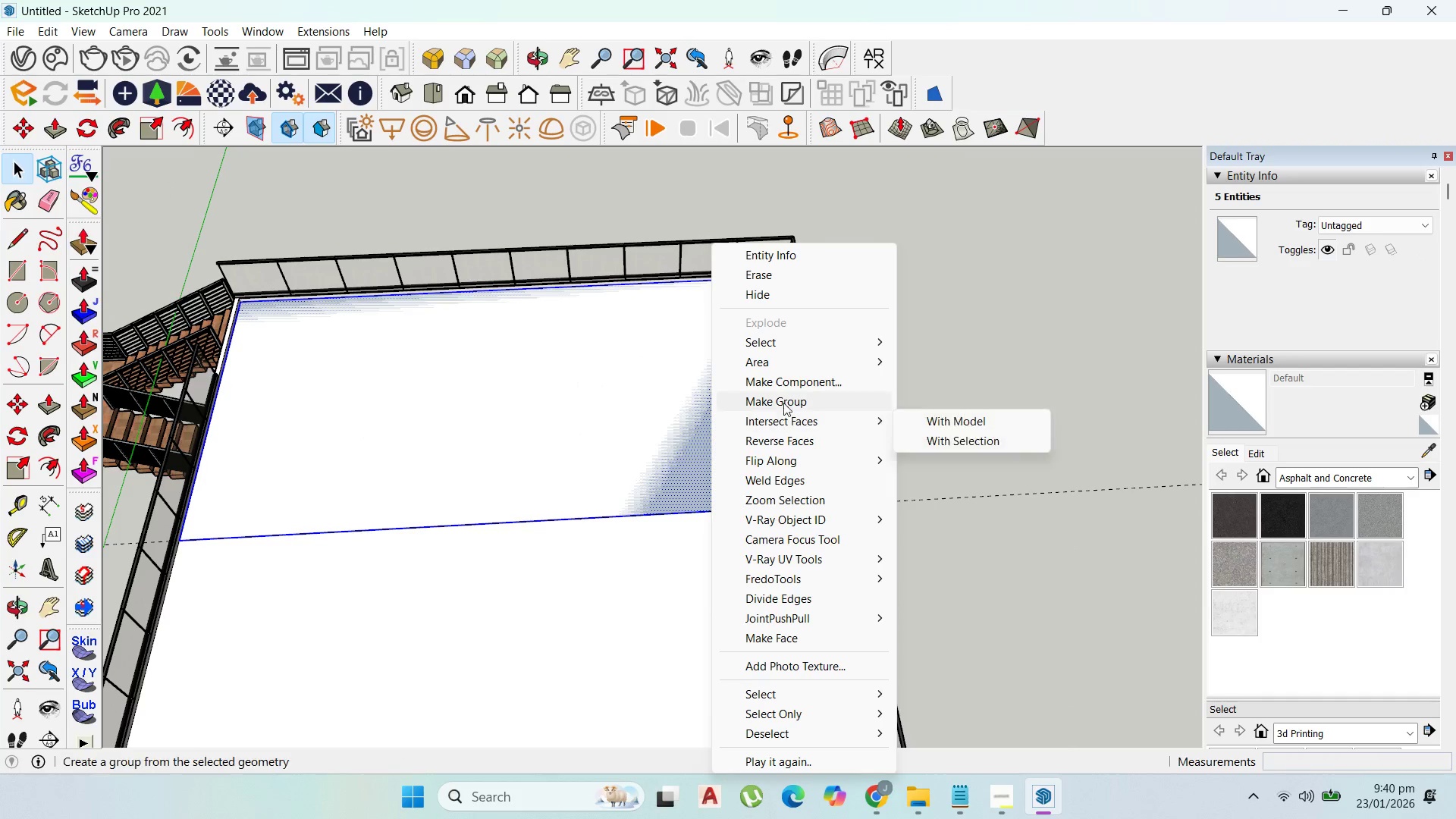 
left_click([783, 396])
 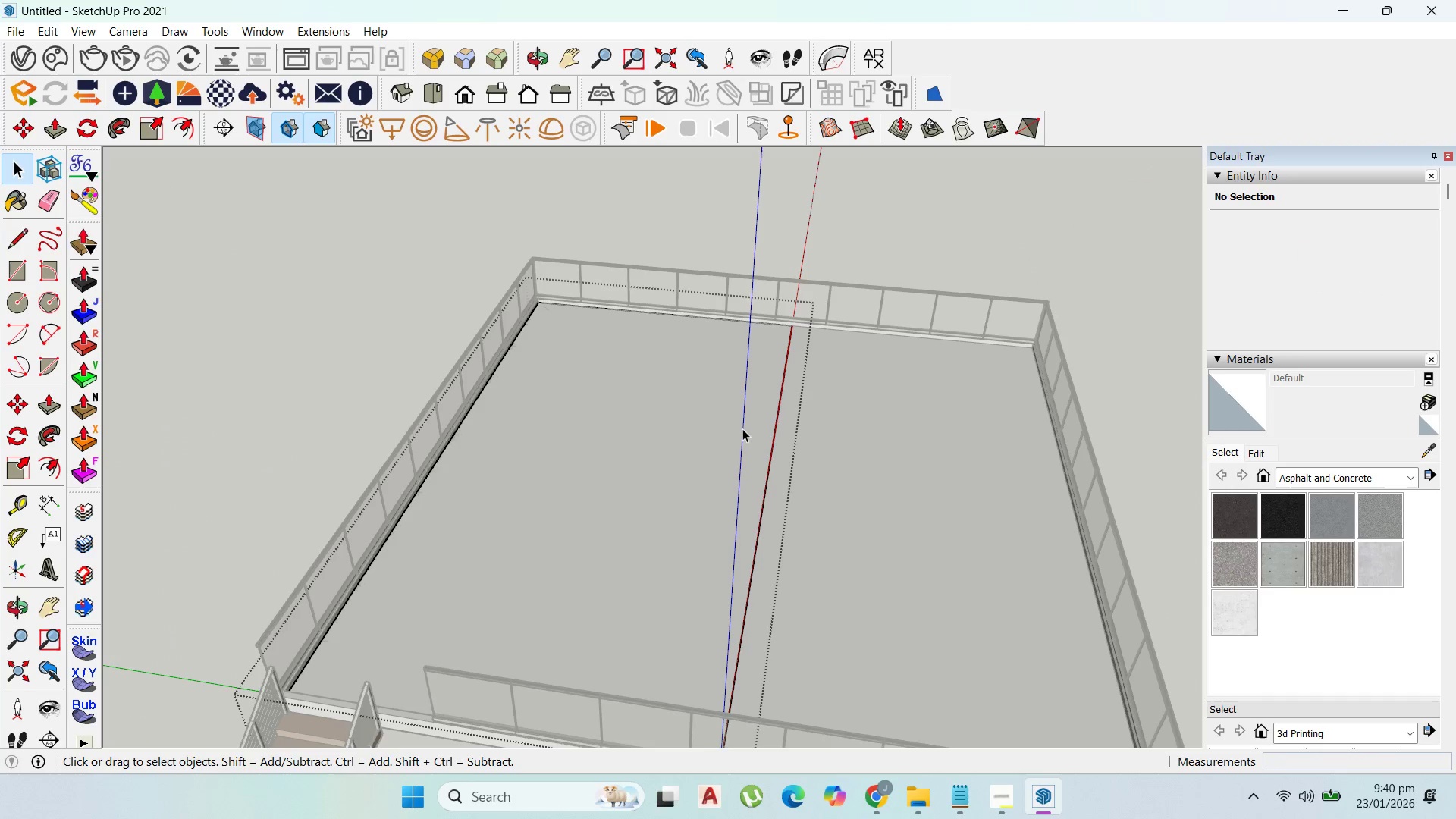 
key(P)
 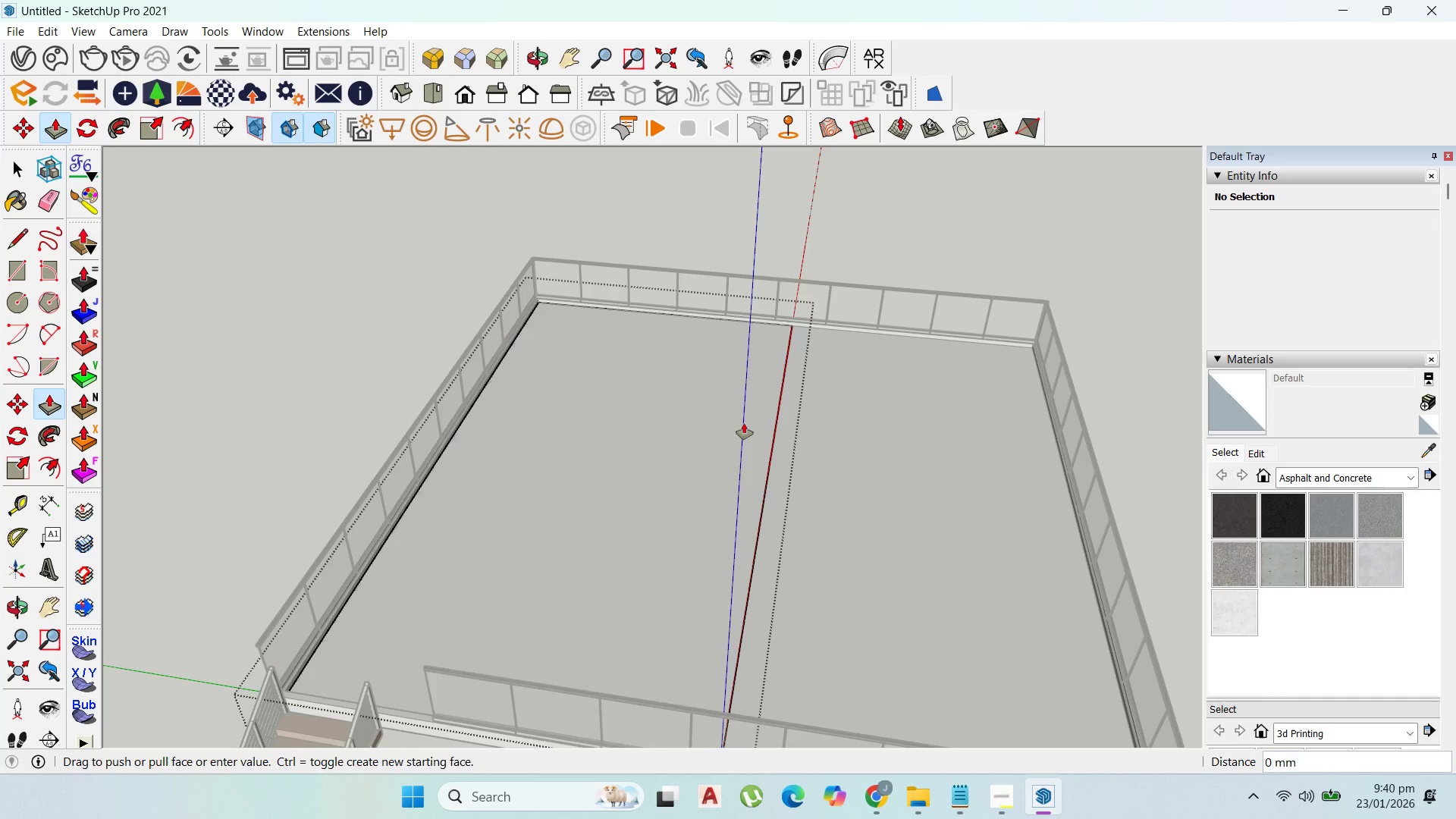 
left_click_drag(start_coordinate=[744, 426], to_coordinate=[797, 433])
 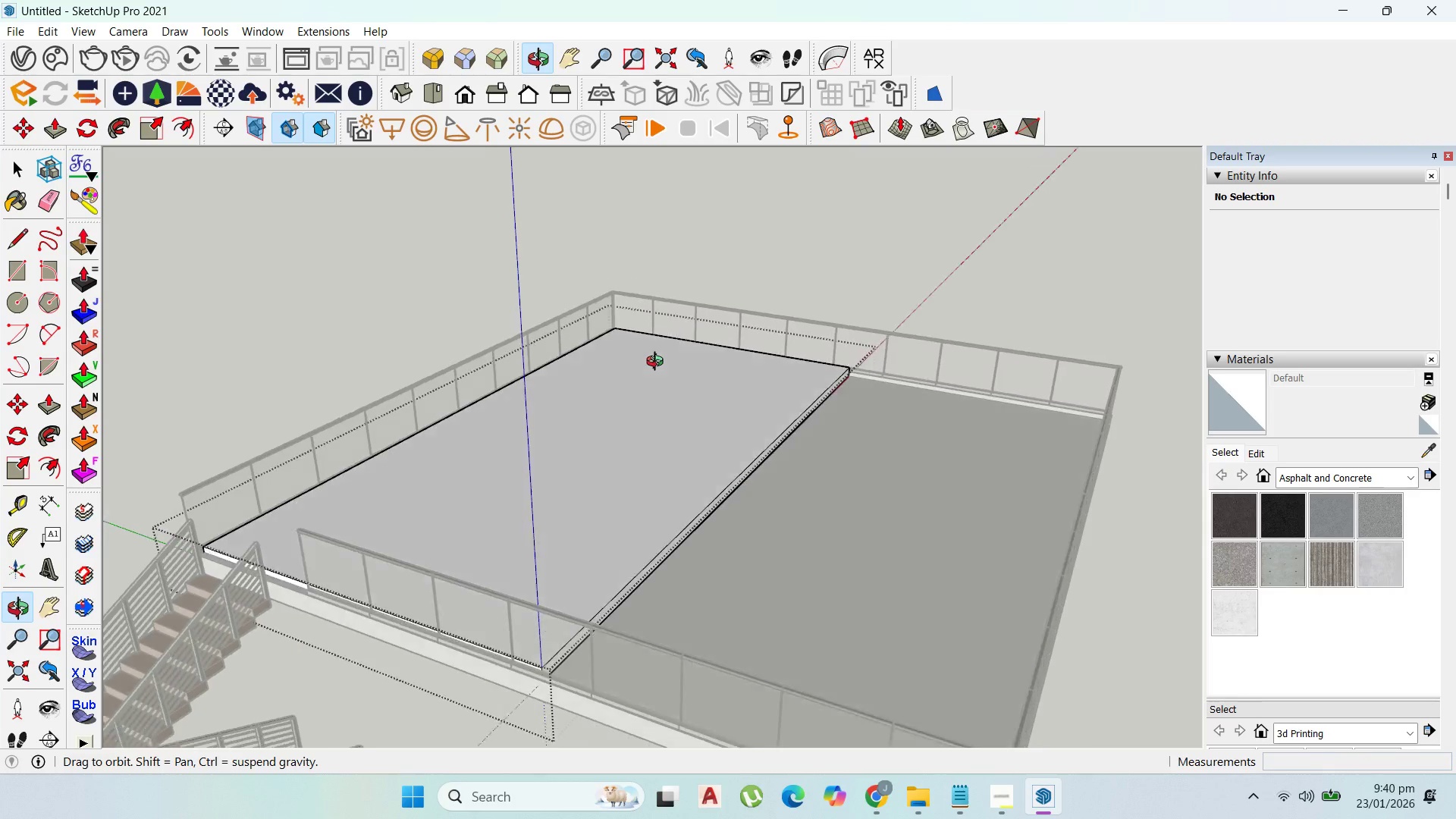 
type(200)
 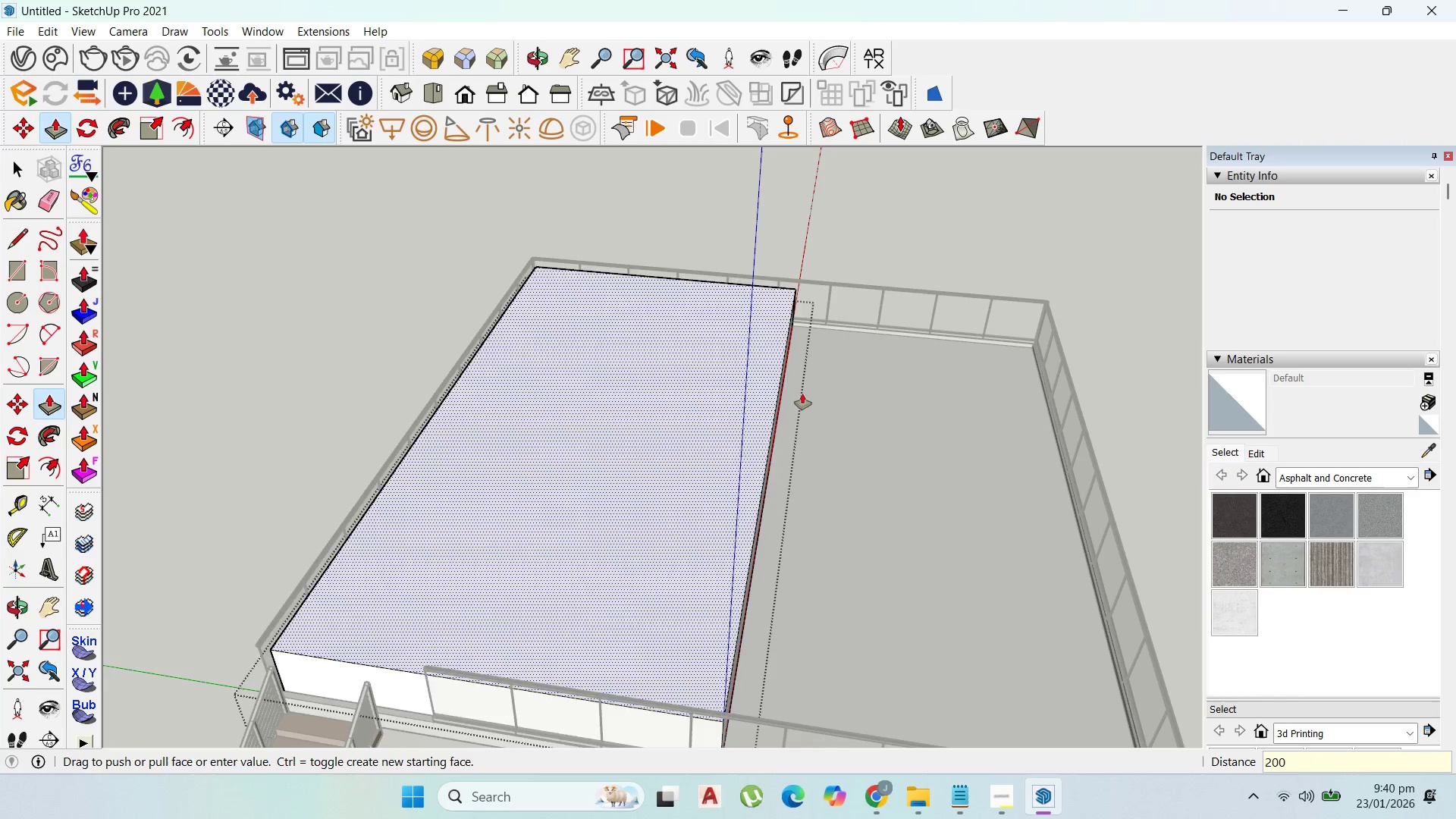 
key(Enter)
 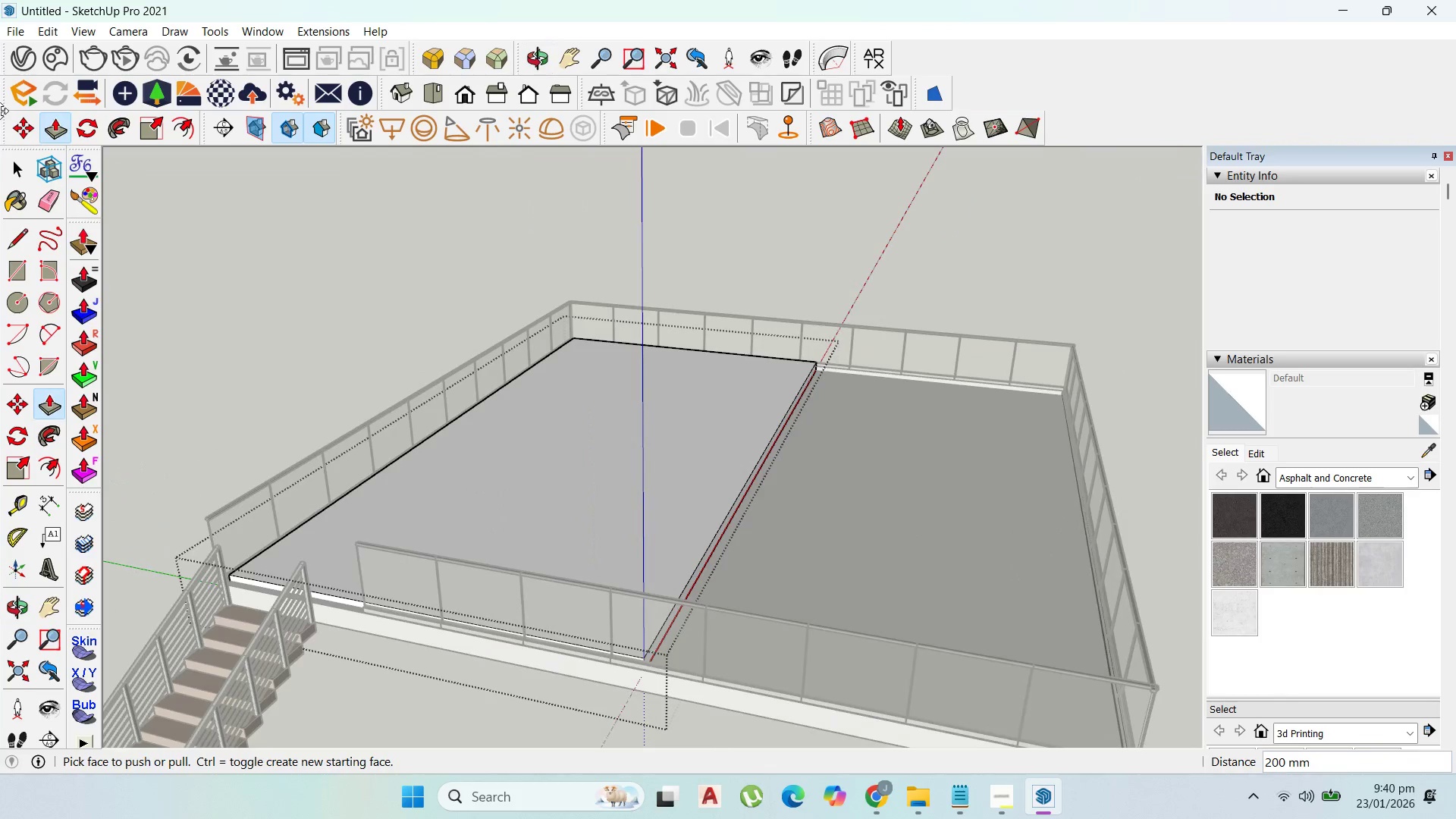 
left_click([13, 169])
 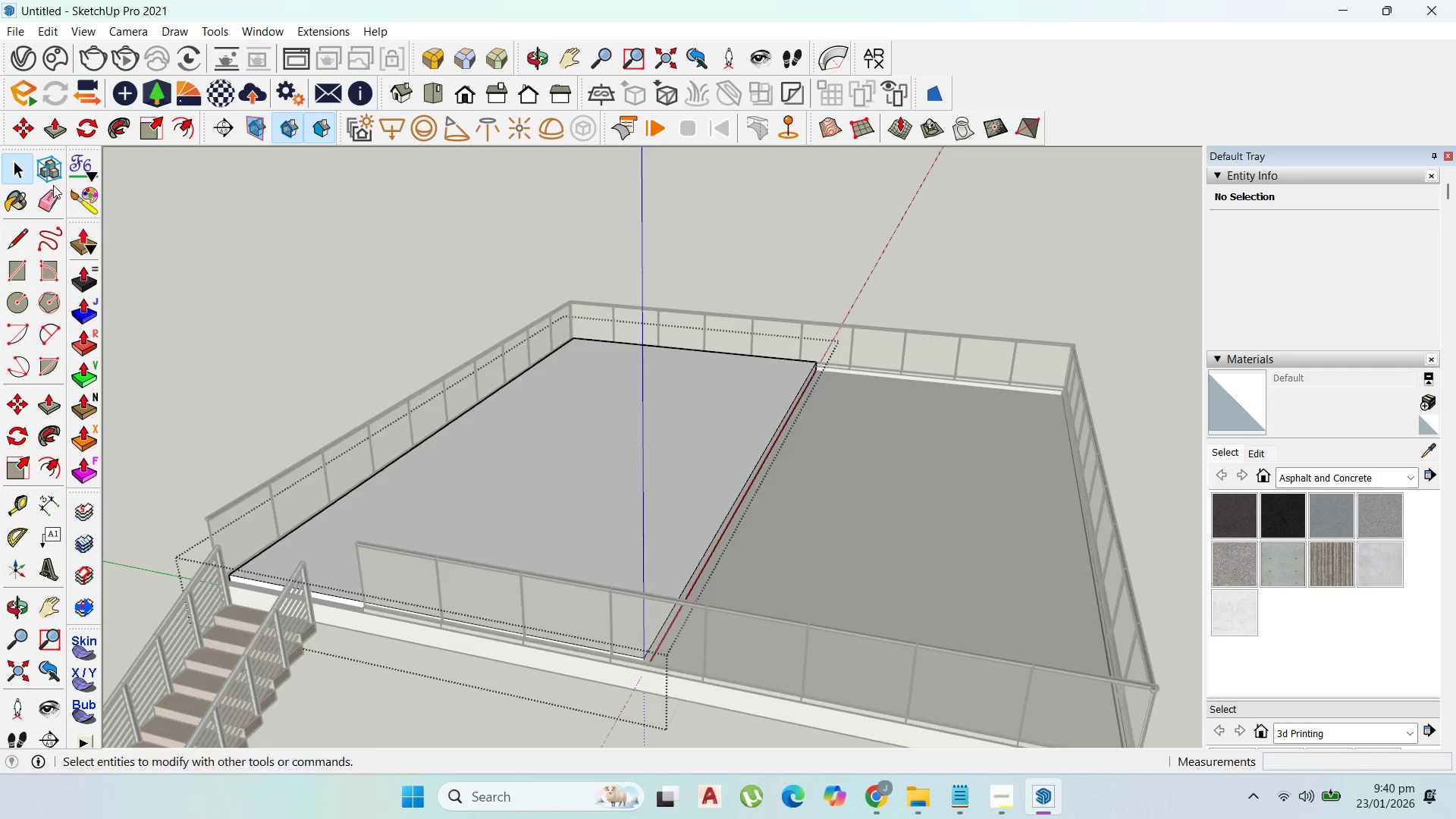 
key(Escape)
 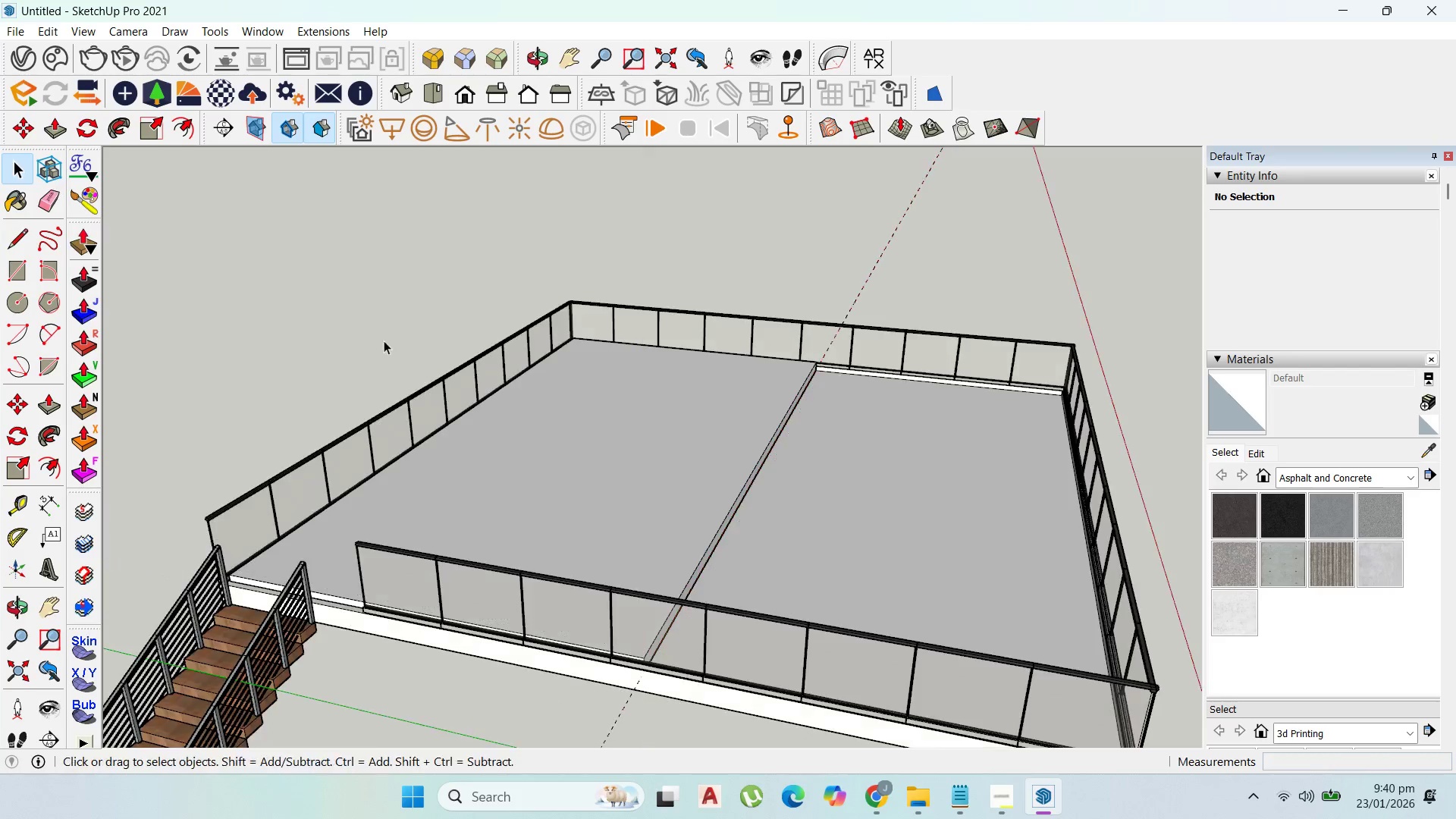 
key(Escape)
 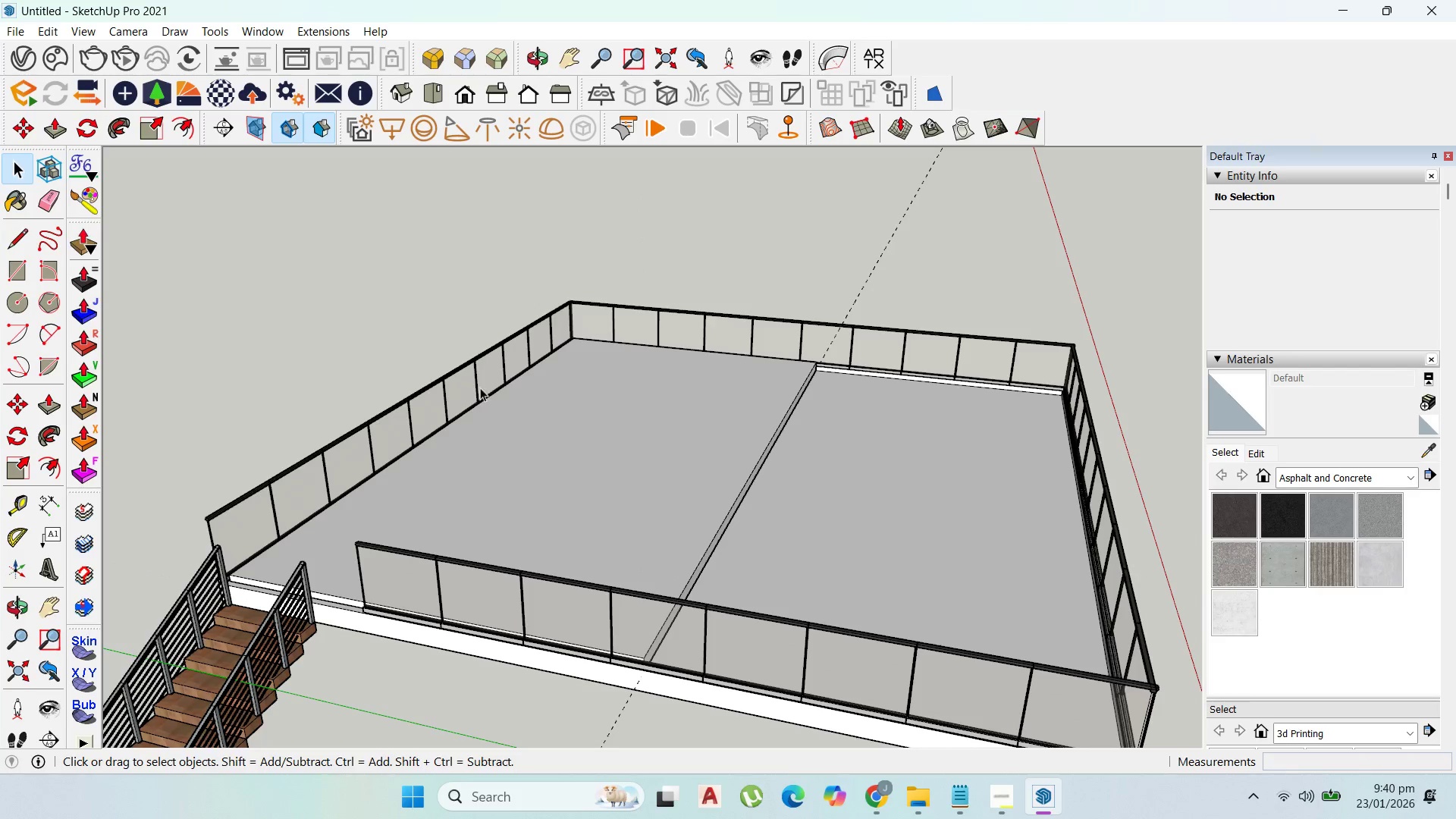 
key(Escape)
 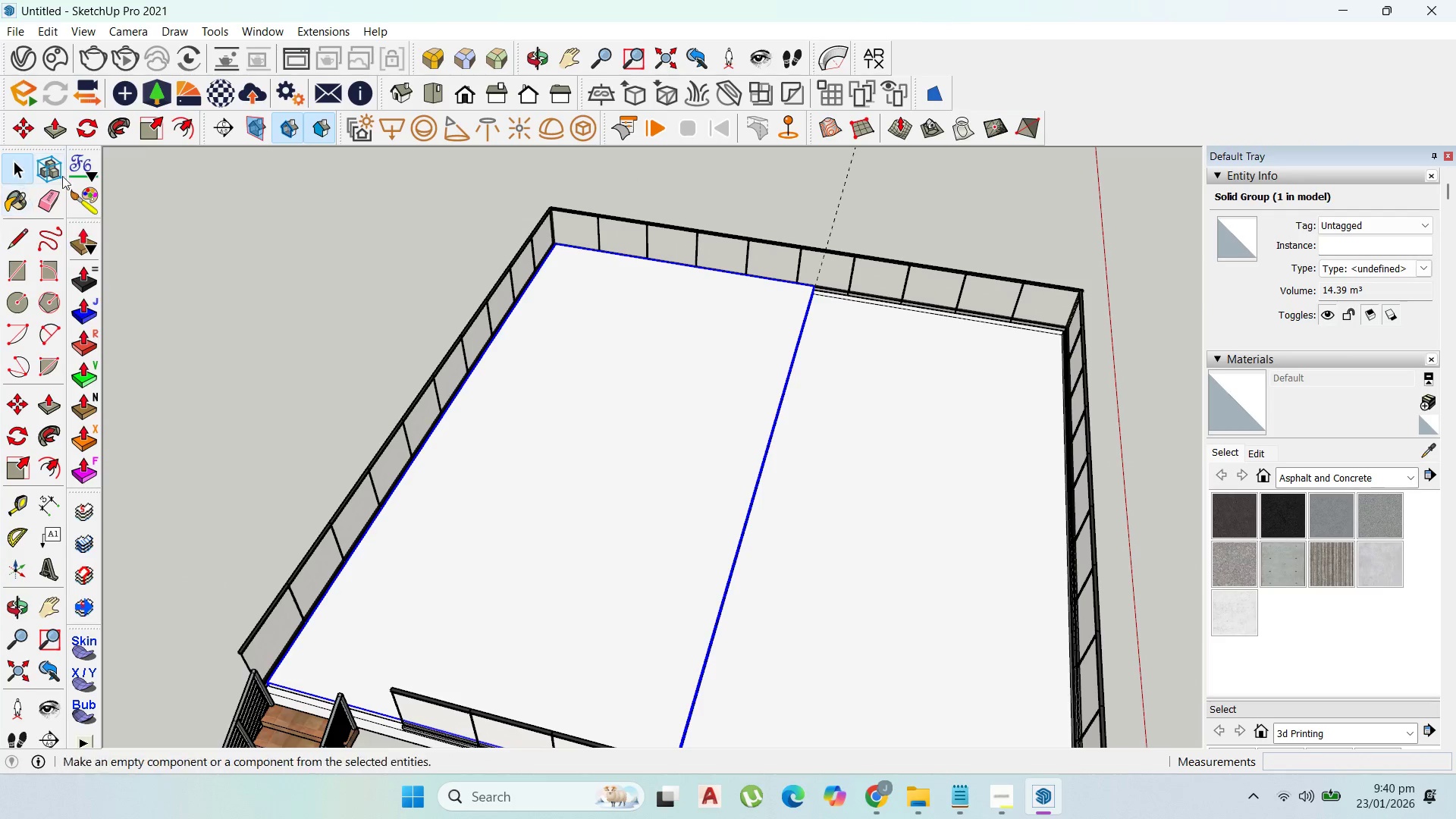 
left_click_drag(start_coordinate=[94, 115], to_coordinate=[98, 121])
 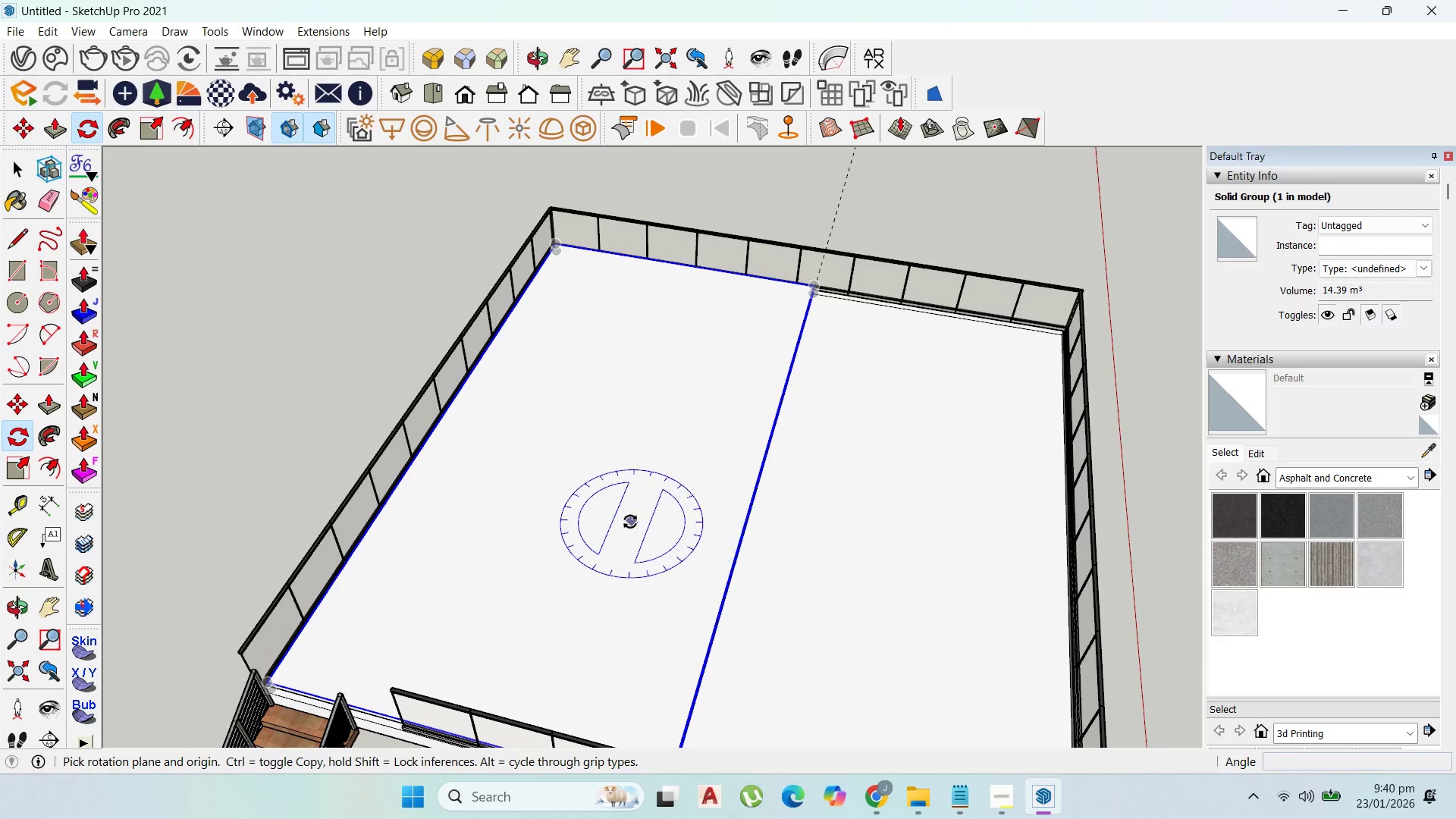 
left_click_drag(start_coordinate=[630, 522], to_coordinate=[635, 519])
 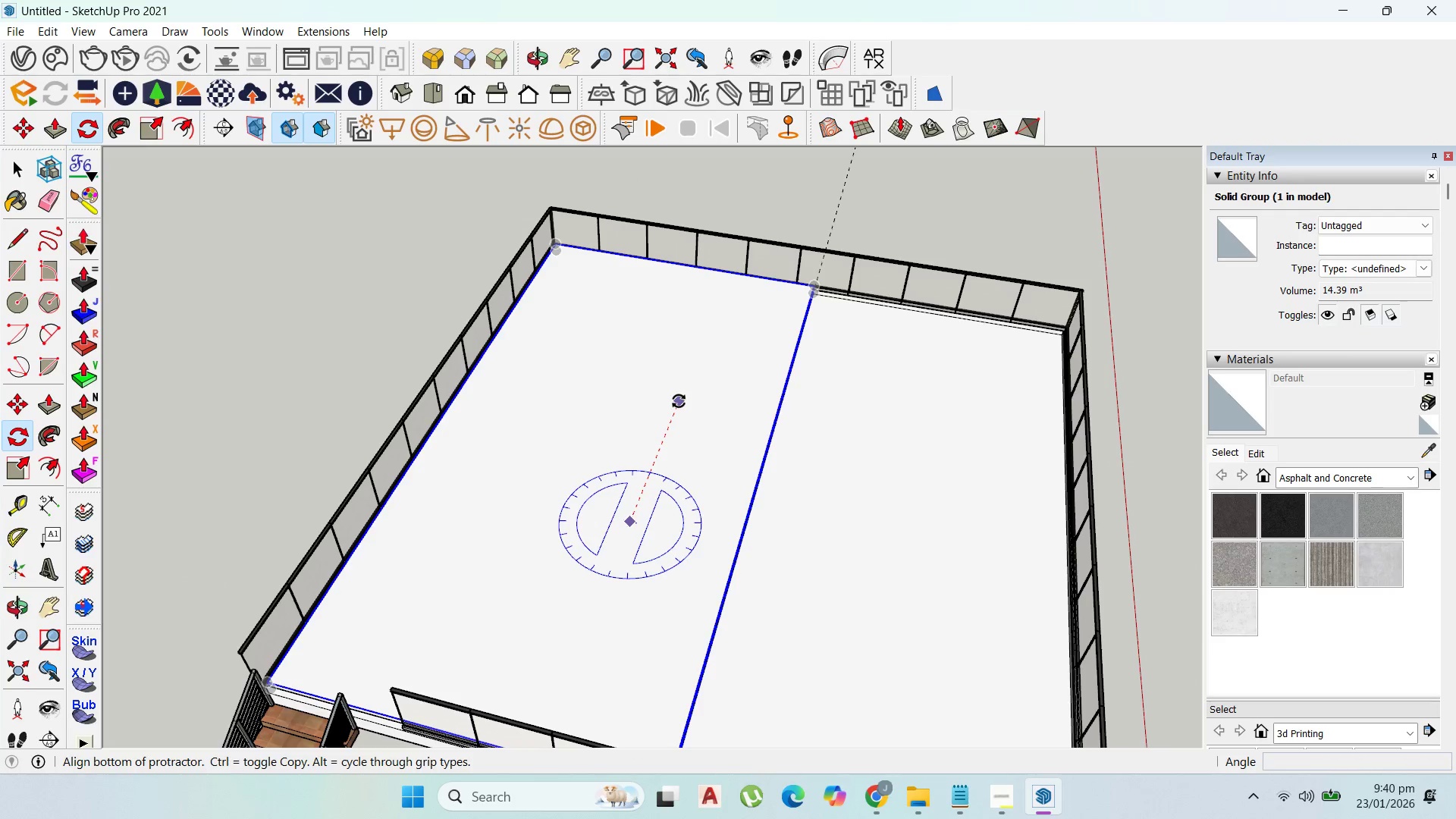 
left_click_drag(start_coordinate=[678, 400], to_coordinate=[694, 405])
 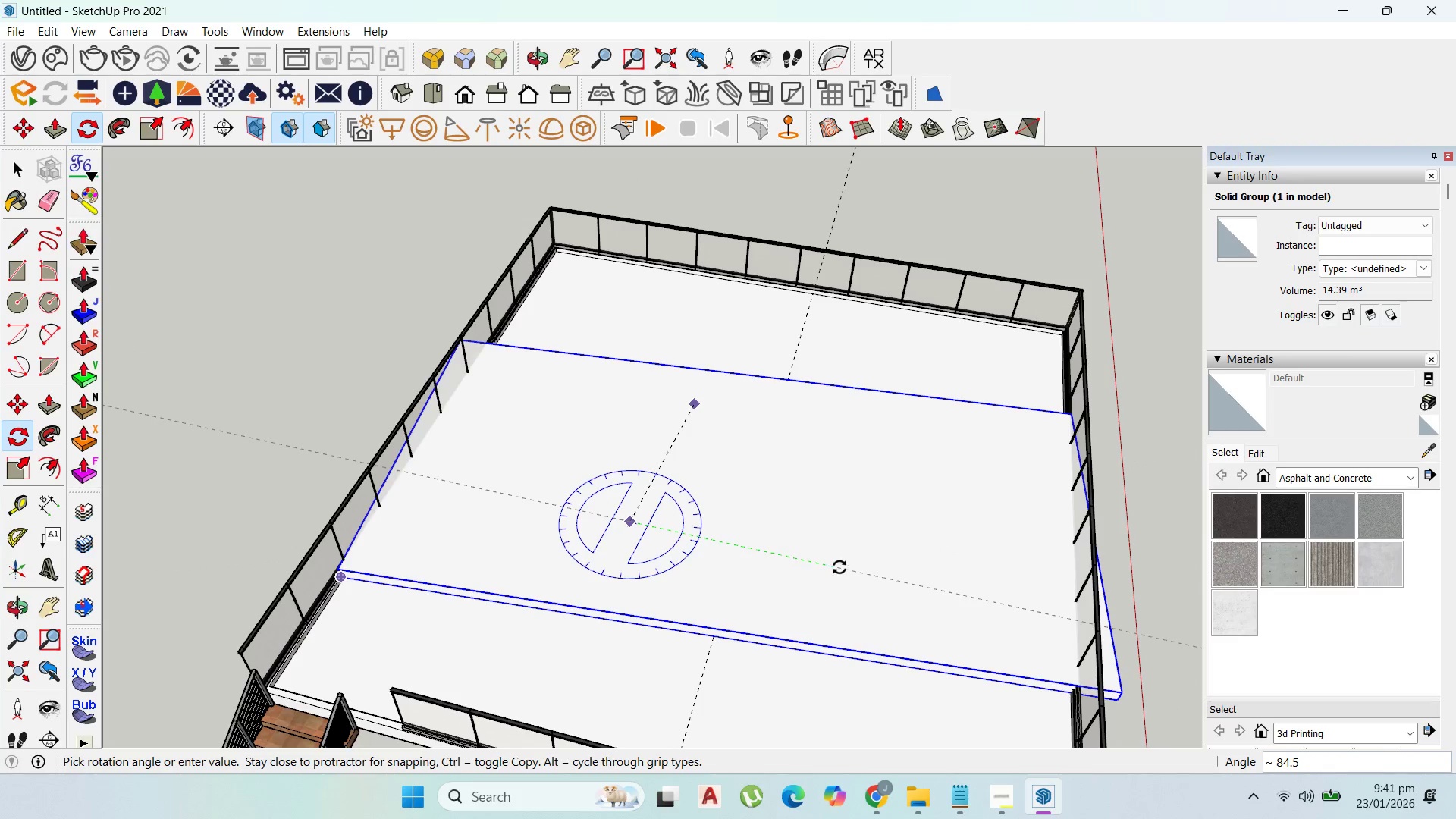 
key(Escape)
 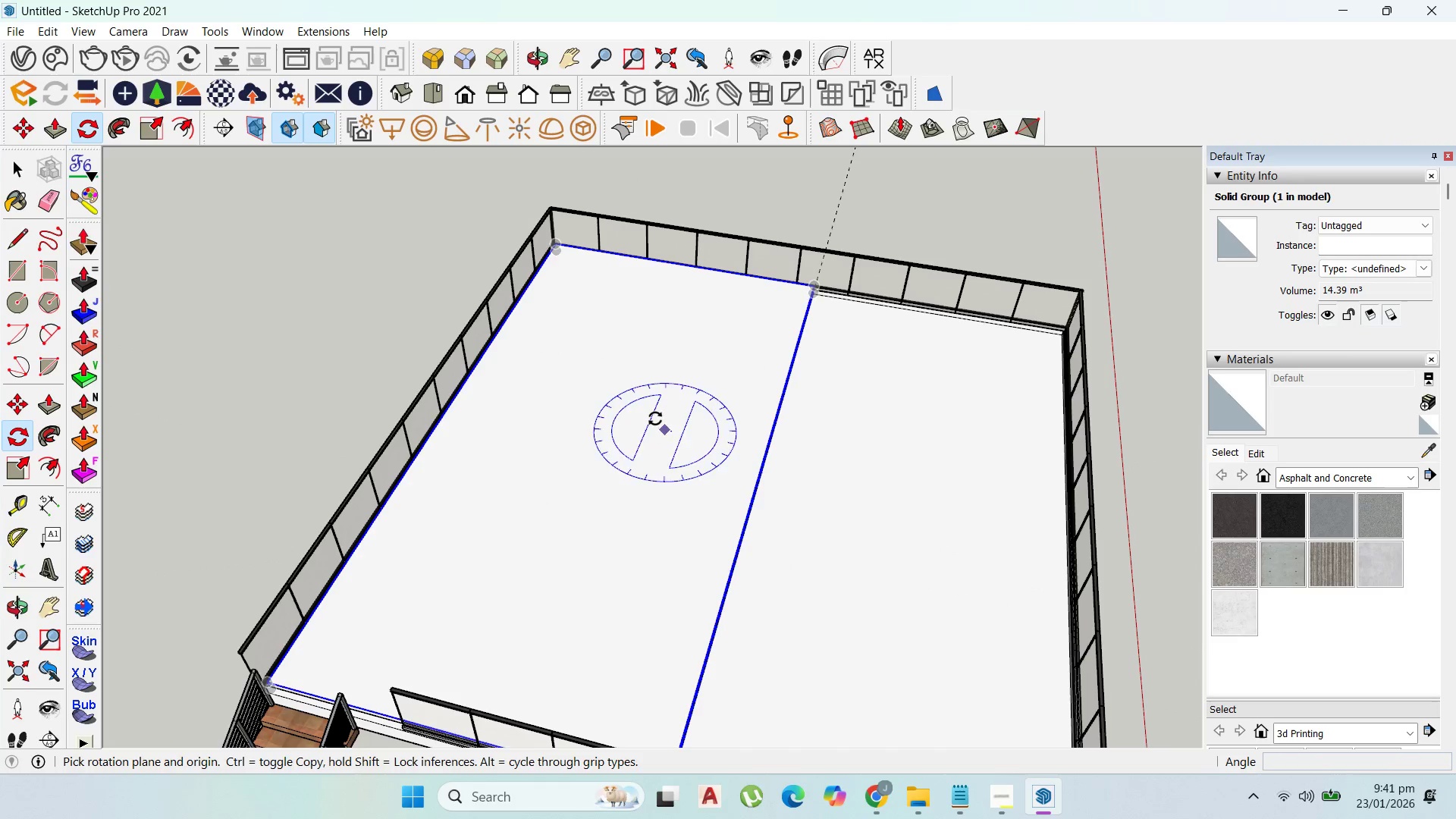 
left_click([645, 412])
 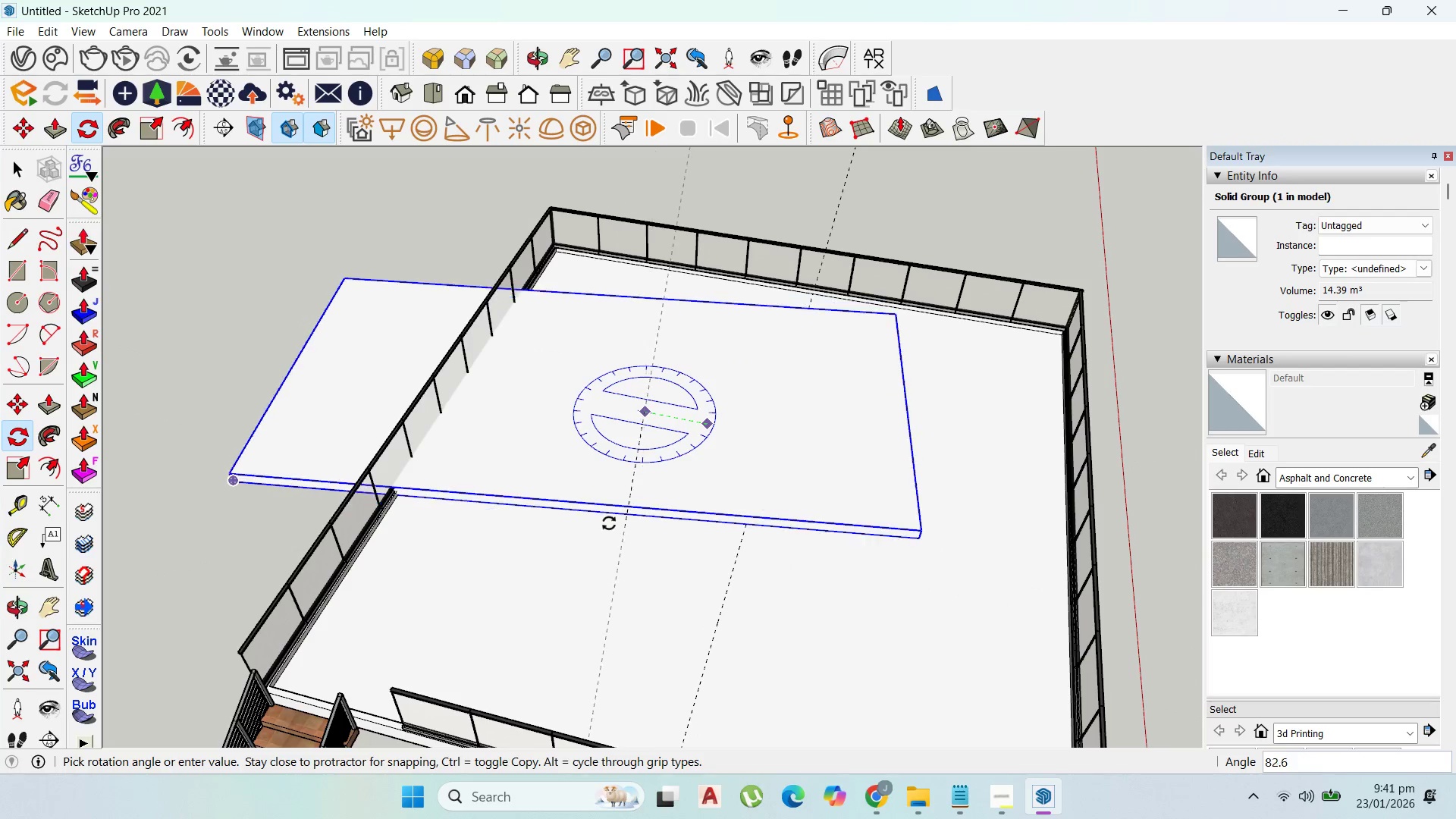 
left_click([598, 519])
 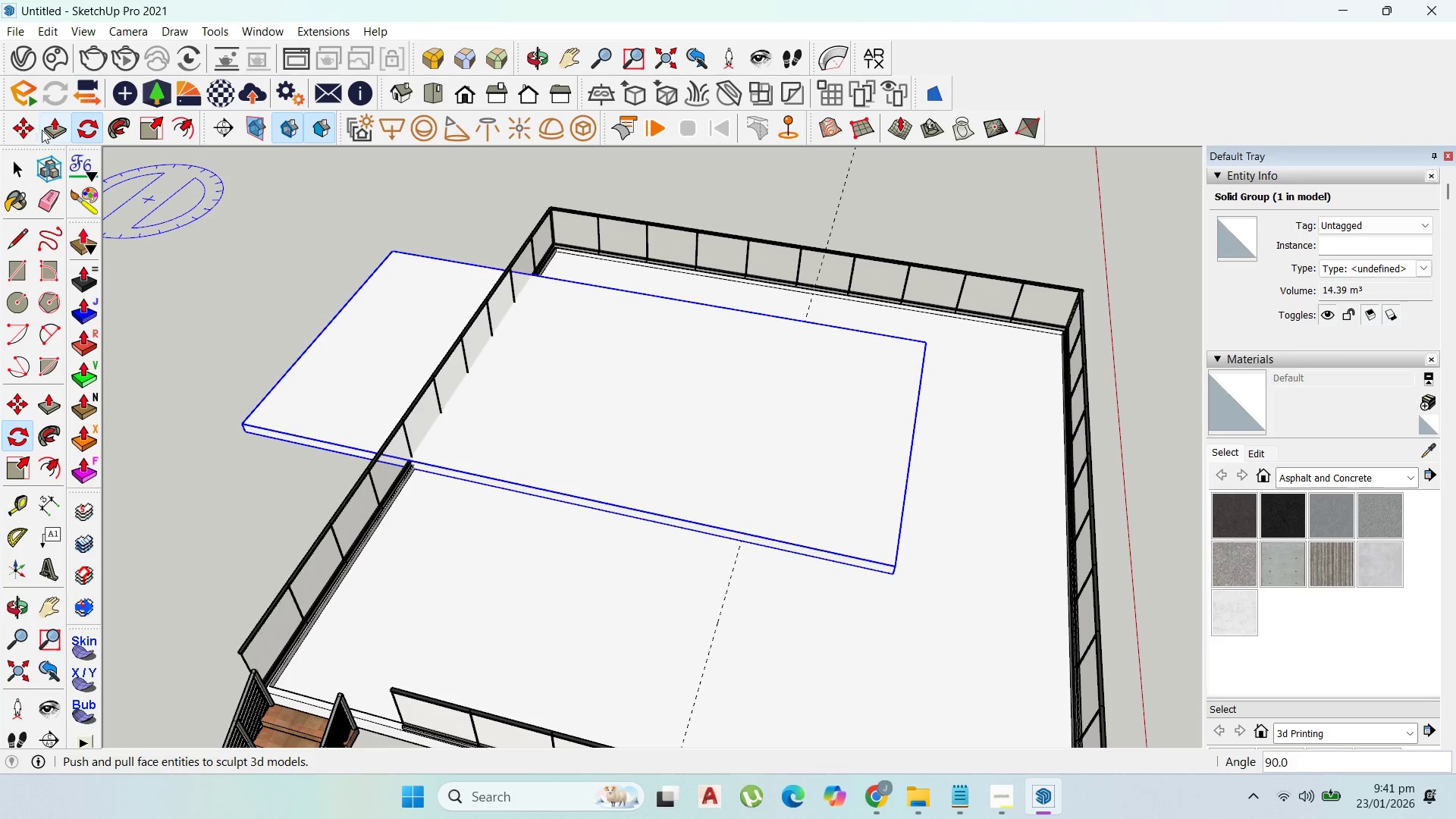 
left_click_drag(start_coordinate=[28, 125], to_coordinate=[46, 125])
 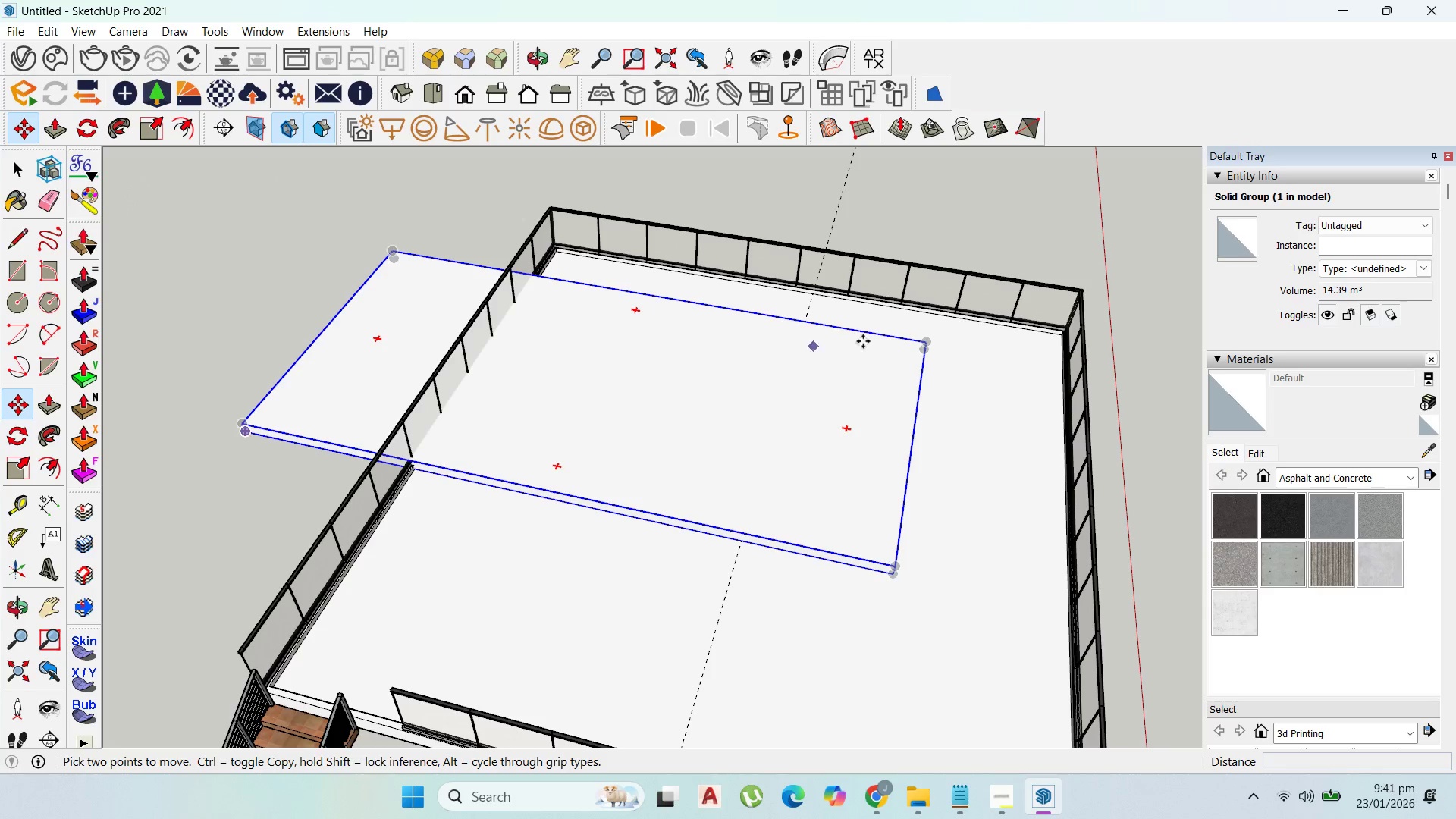 
left_click([921, 344])
 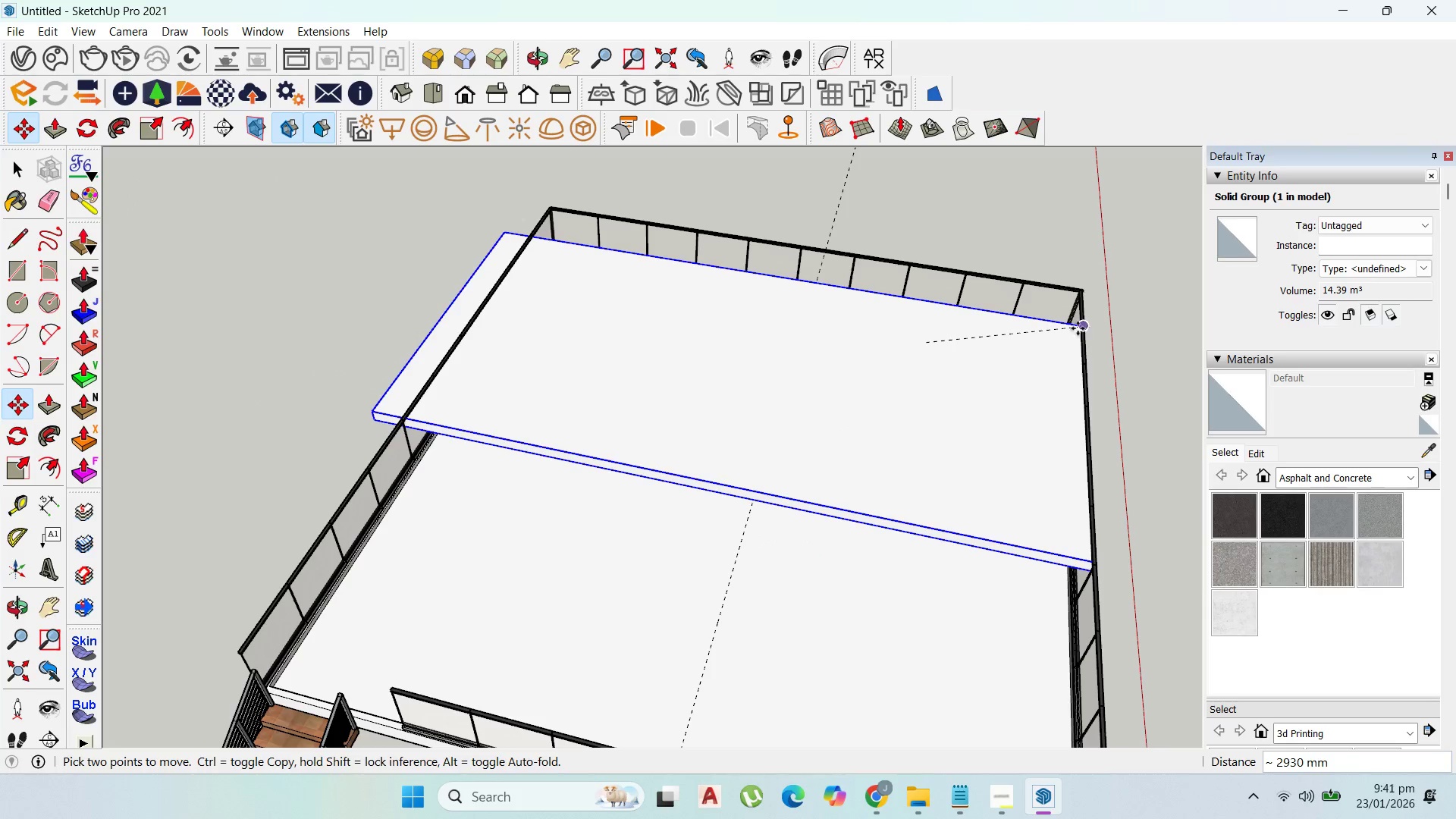 
scroll: coordinate [1058, 328], scroll_direction: up, amount: 6.0
 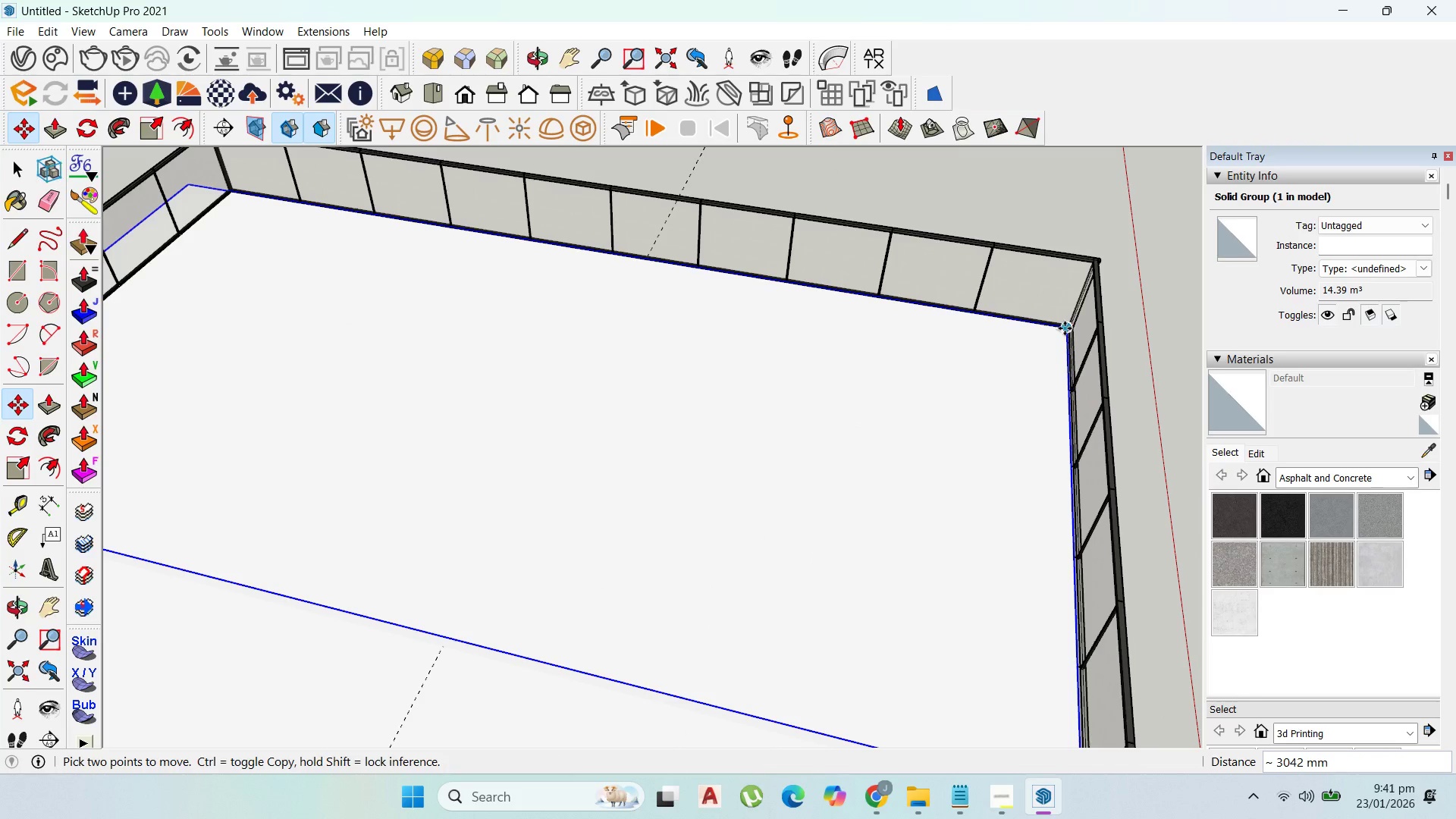 
scroll: coordinate [1065, 329], scroll_direction: down, amount: 4.0
 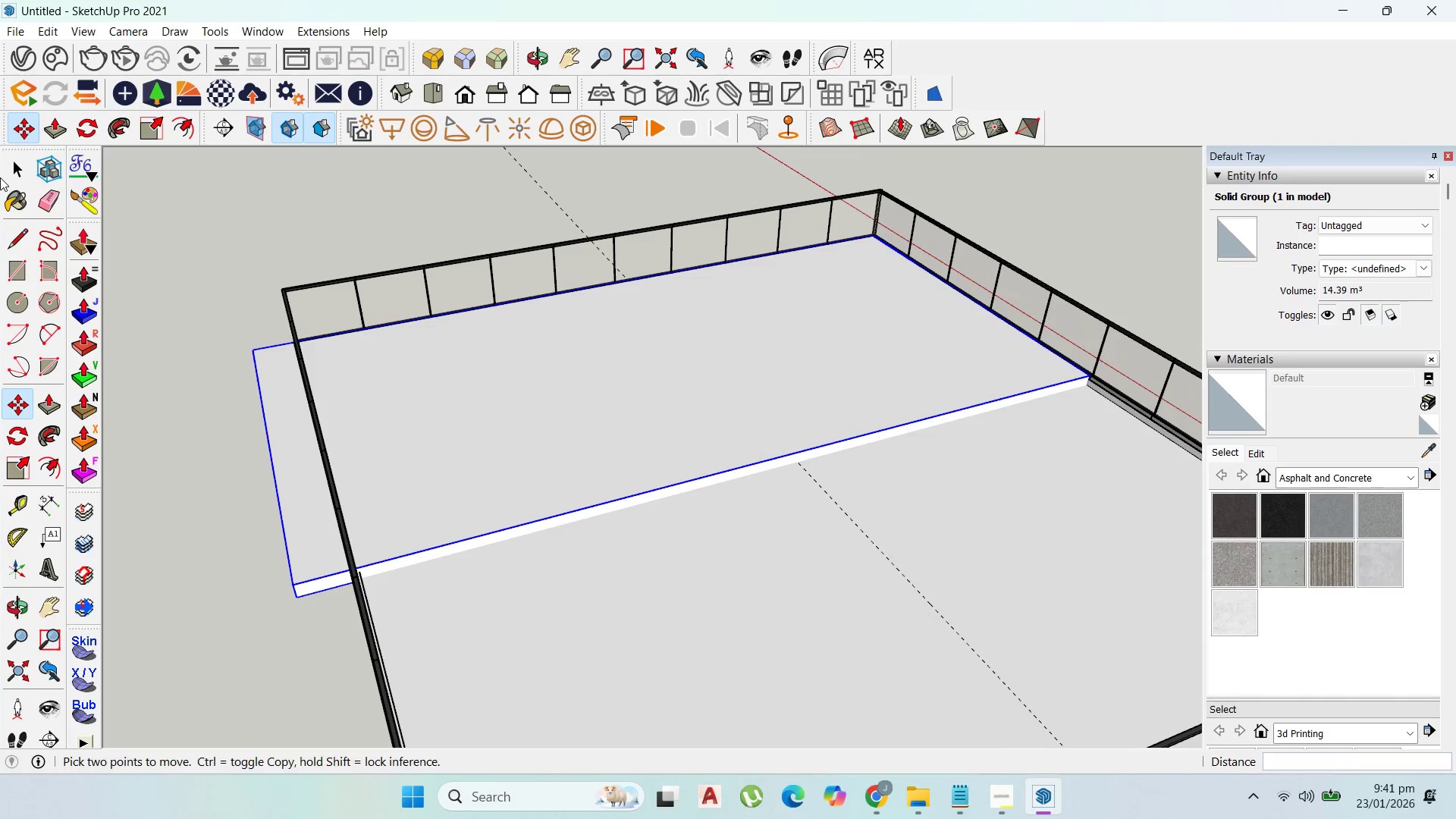 
left_click_drag(start_coordinate=[12, 158], to_coordinate=[30, 158])
 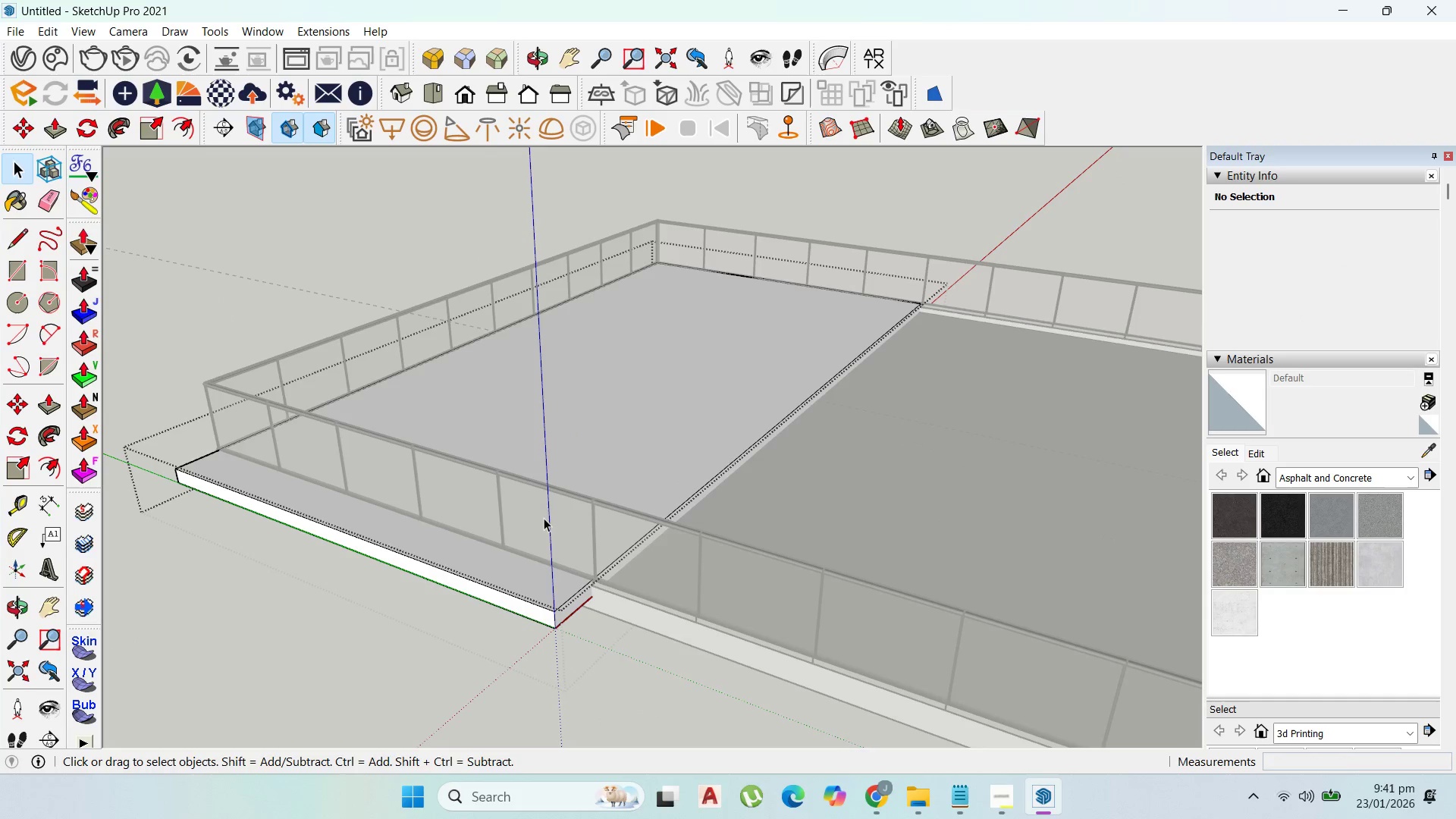 
key(P)
 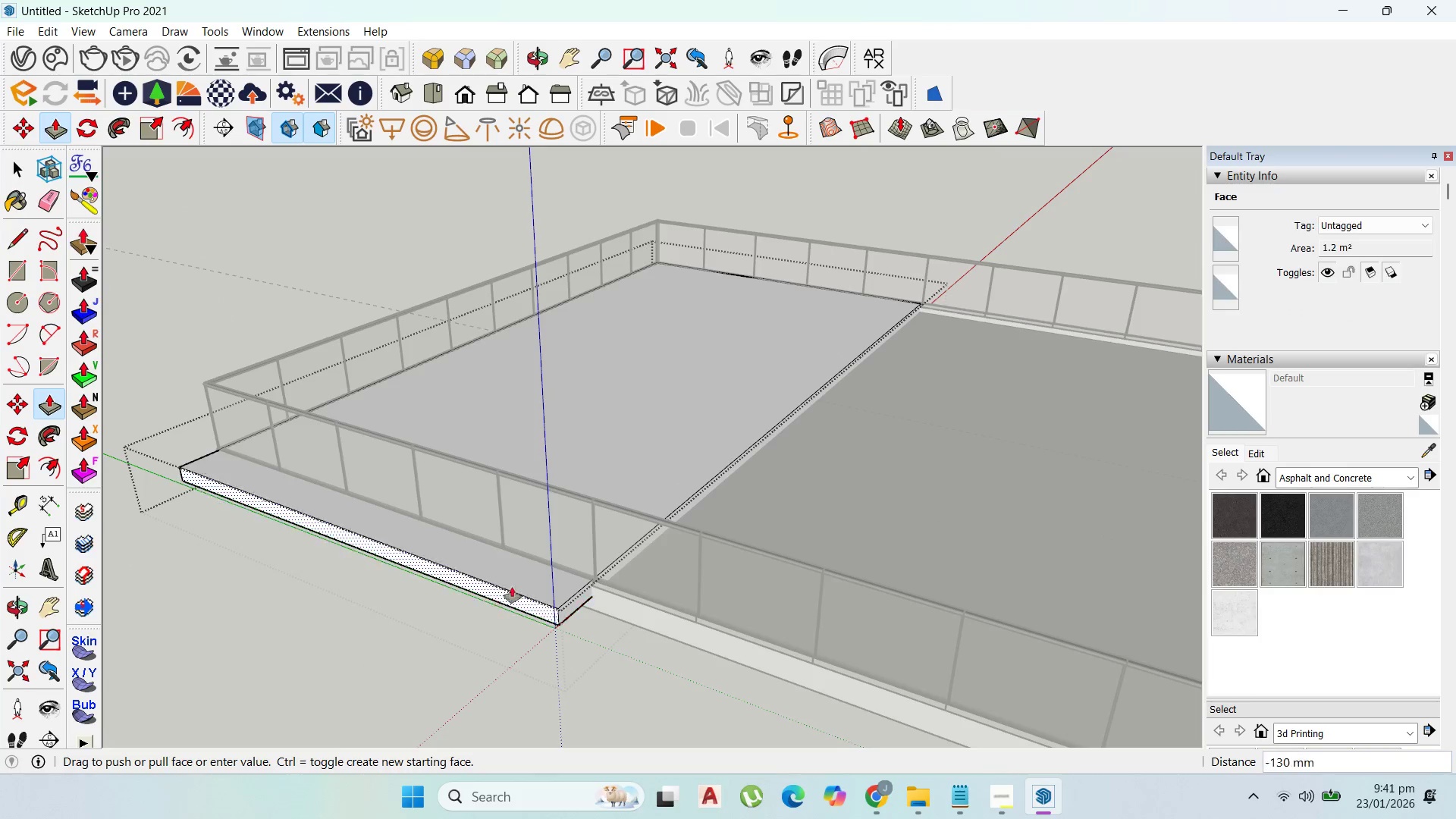 
scroll: coordinate [595, 549], scroll_direction: up, amount: 1.0